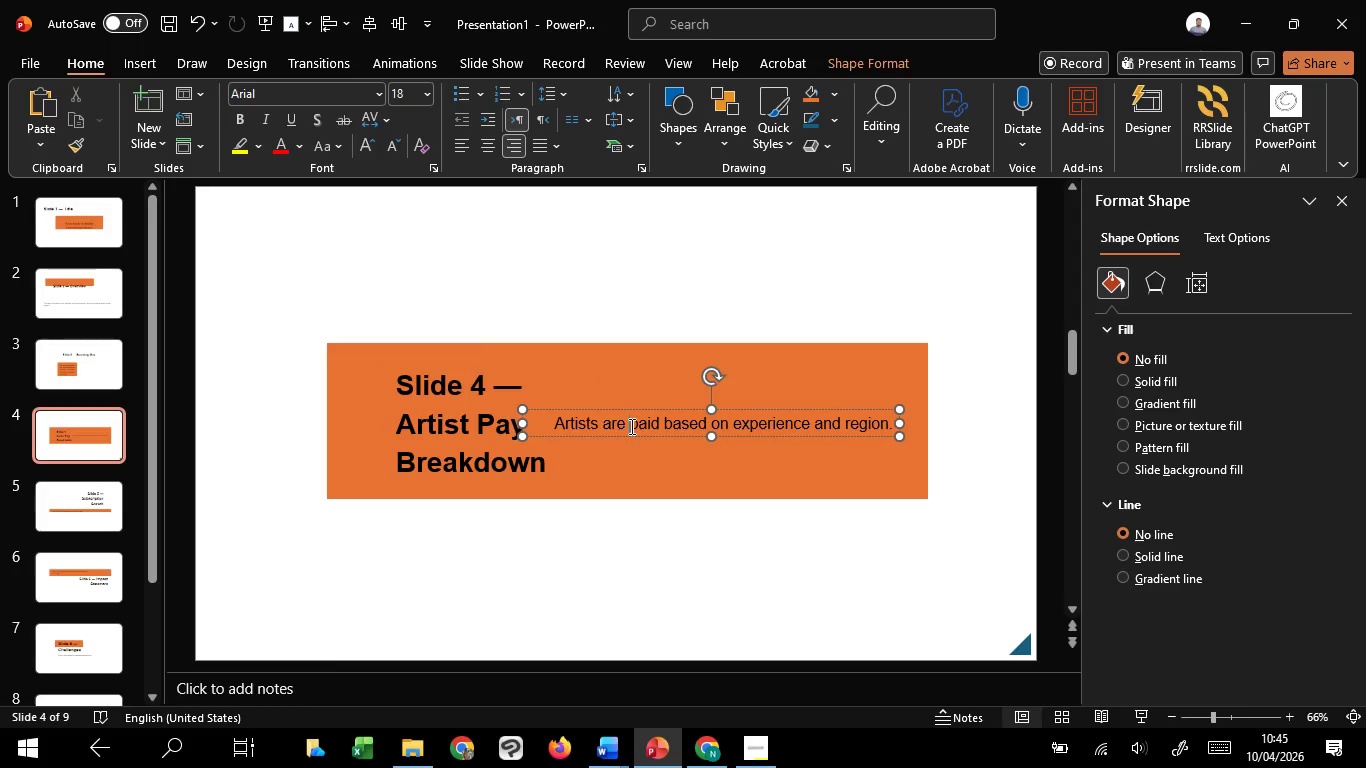 
key(CapsLock)
 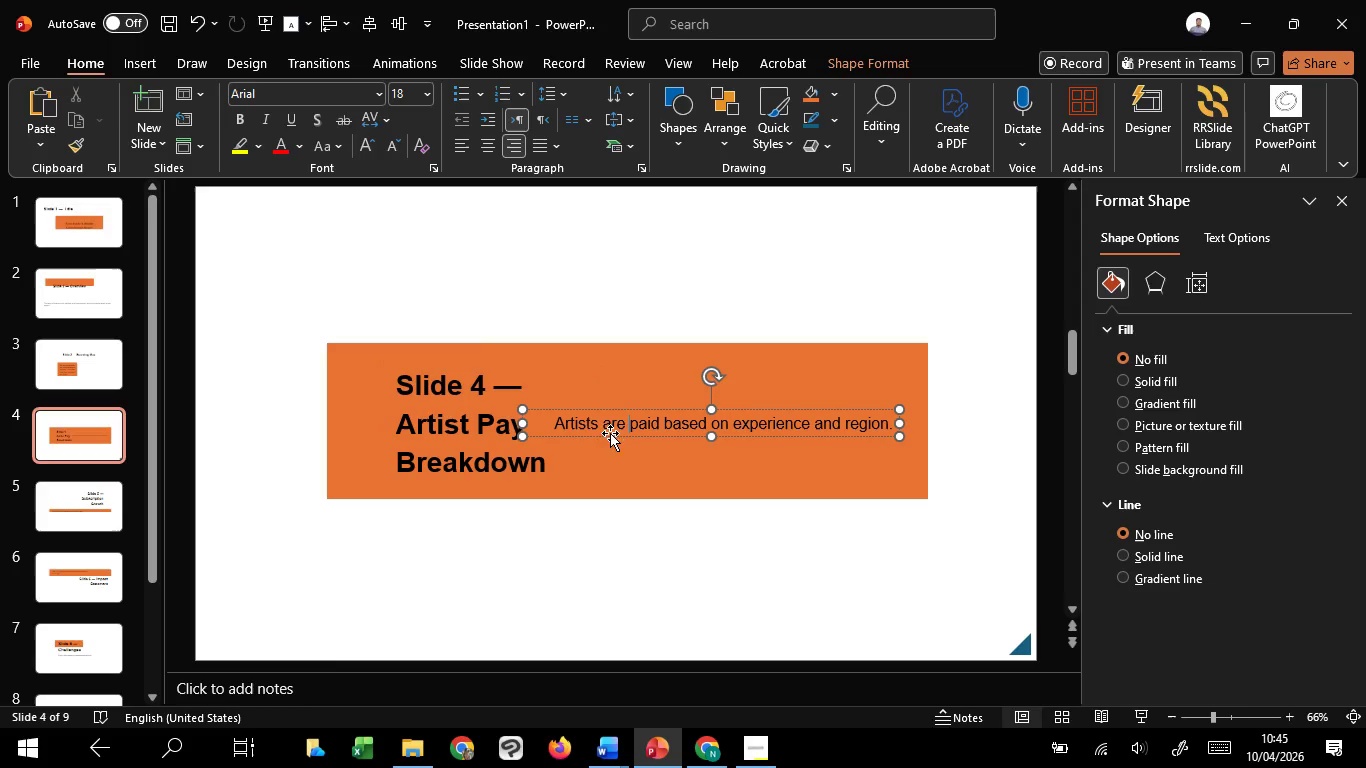 
key(CapsLock)
 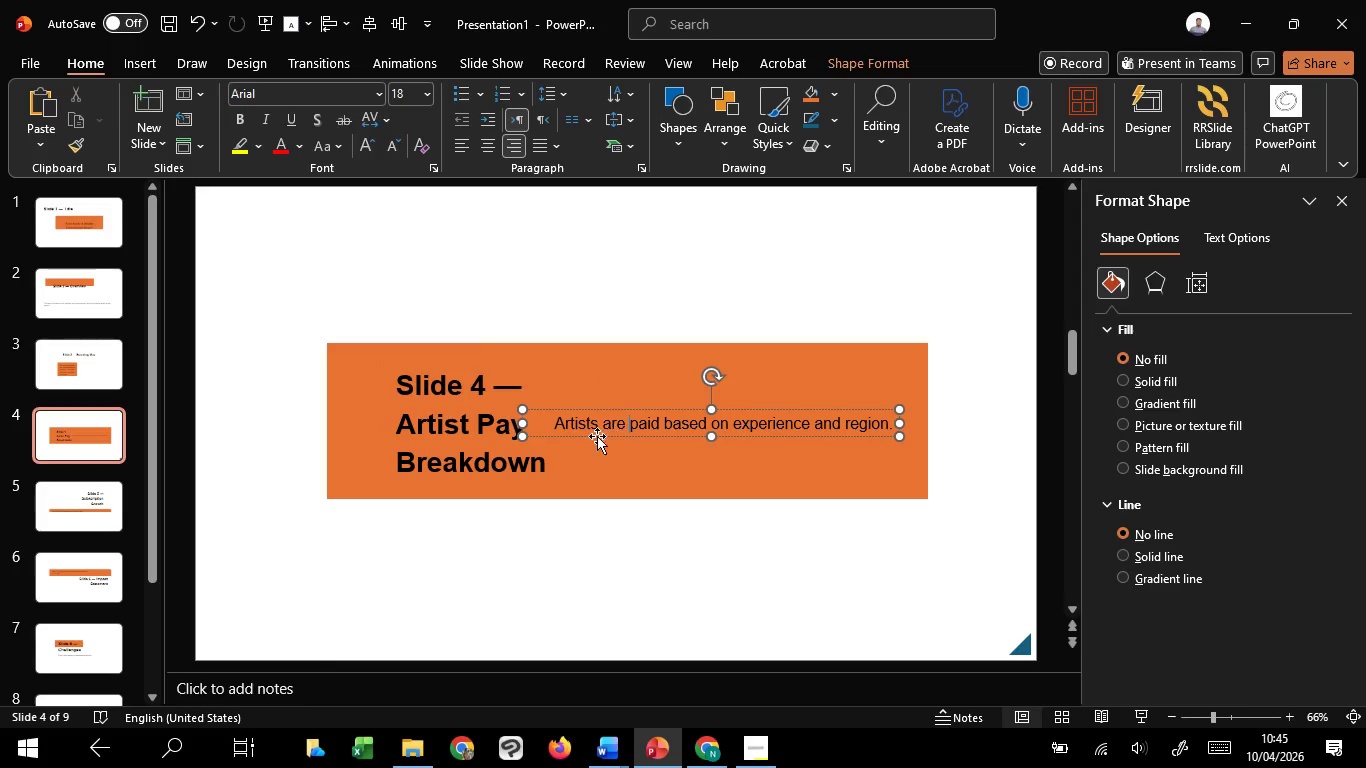 
key(CapsLock)
 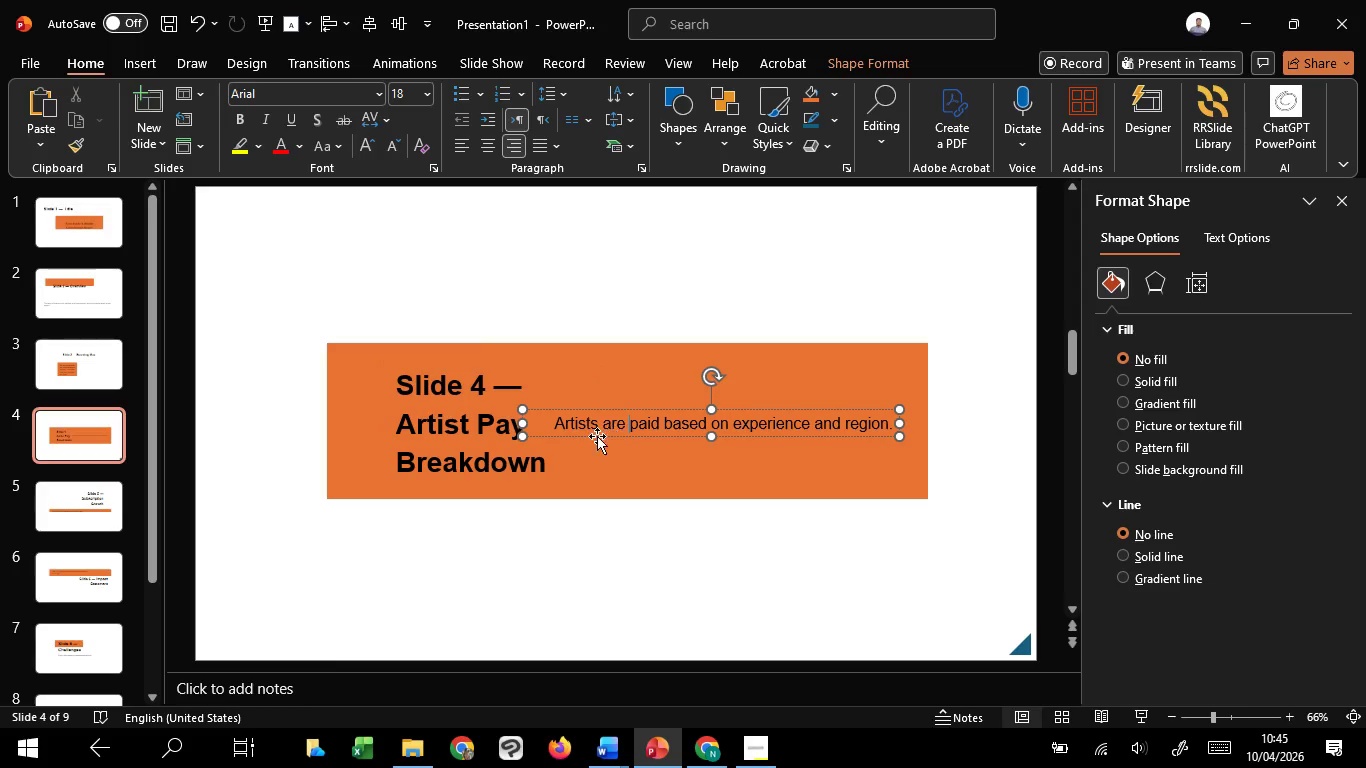 
key(CapsLock)
 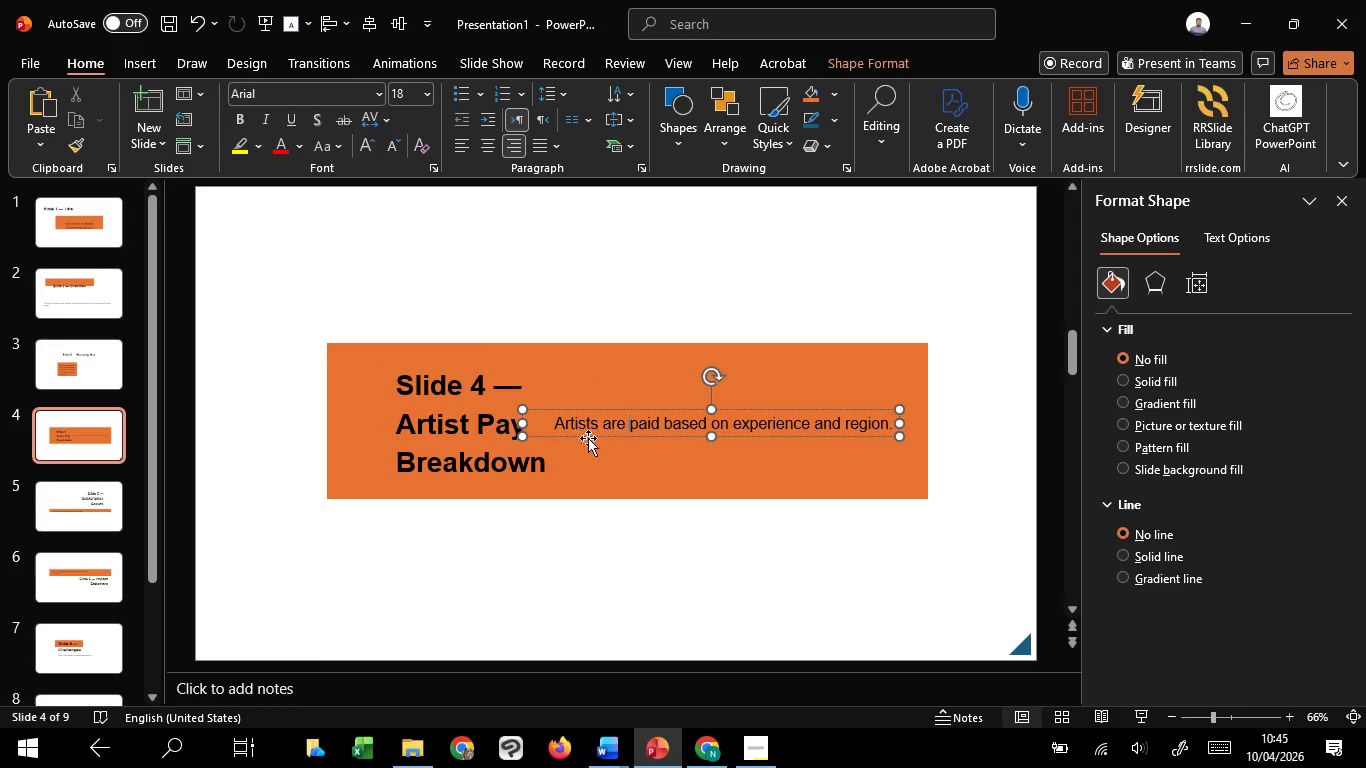 
key(CapsLock)
 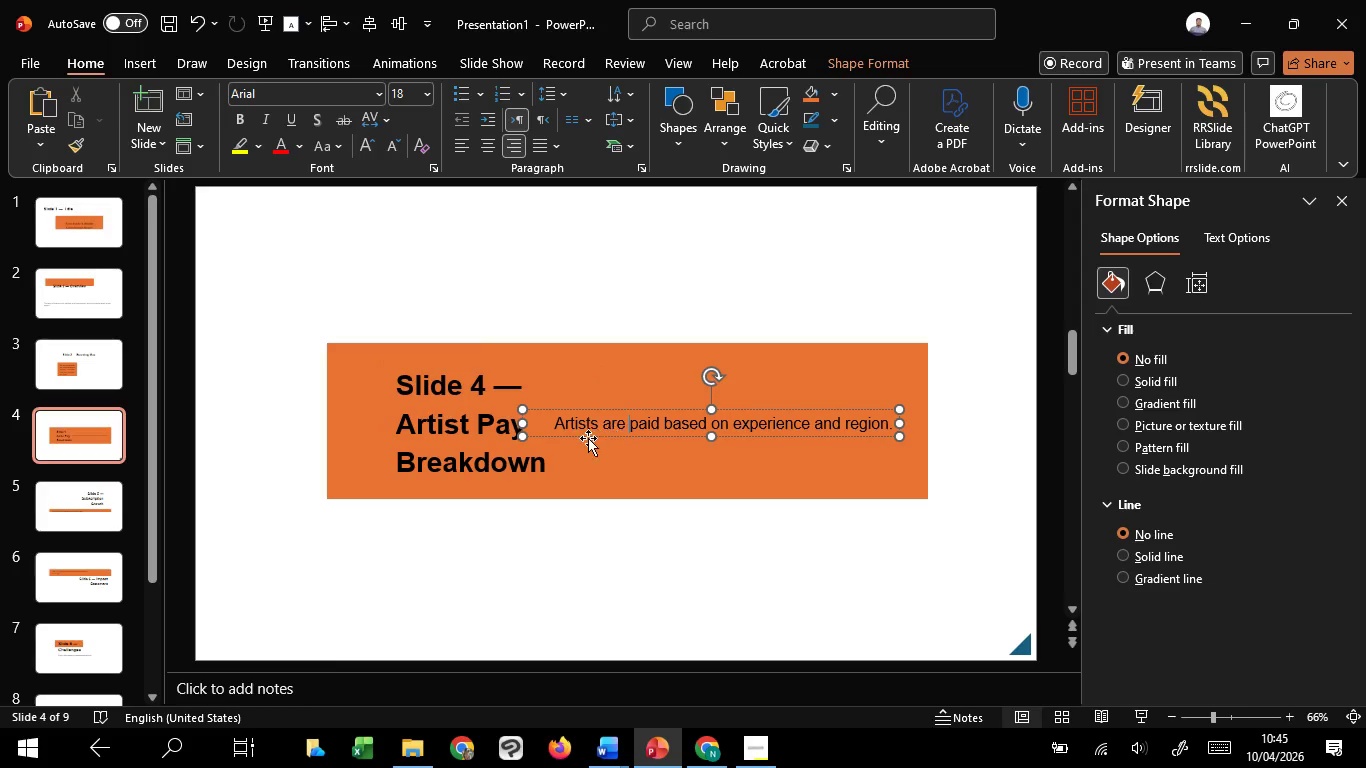 
key(CapsLock)
 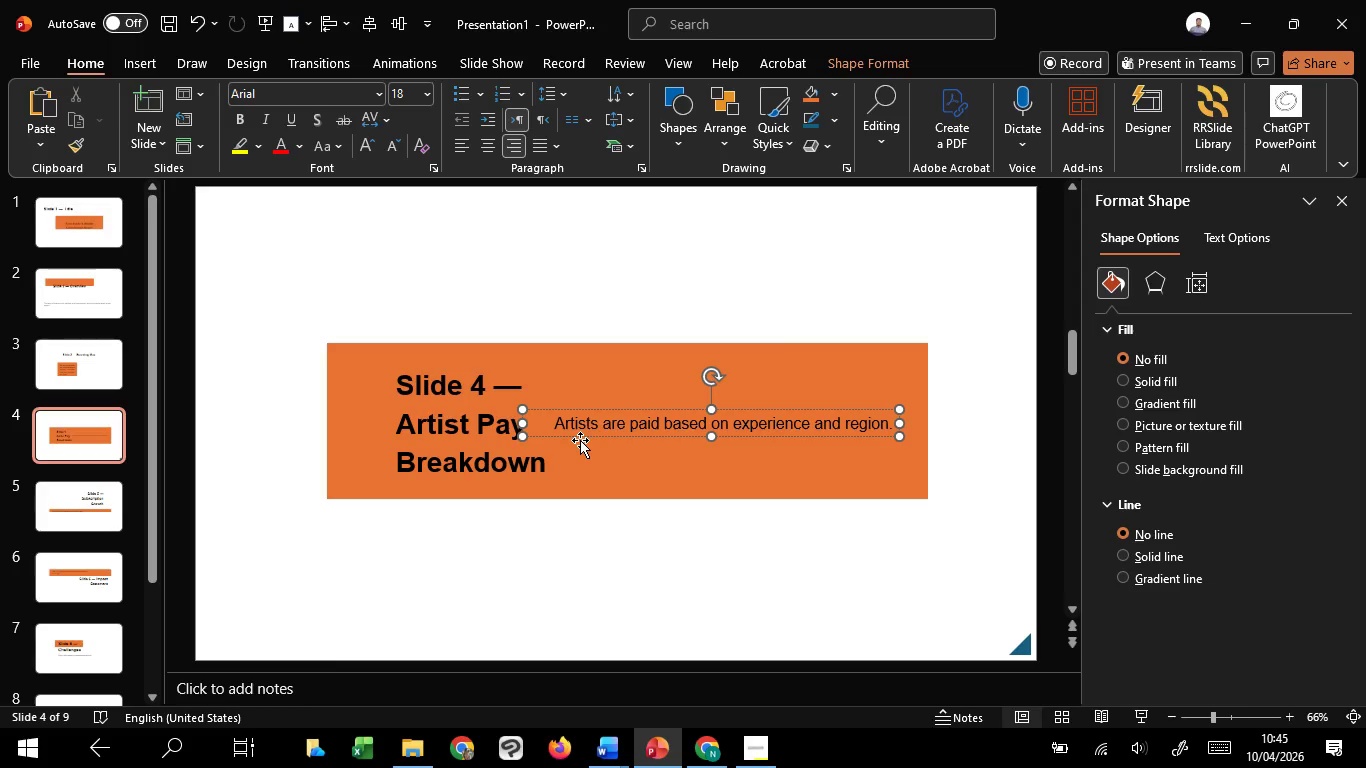 
hold_key(key=ShiftLeft, duration=1.51)
left_click([474, 427])
 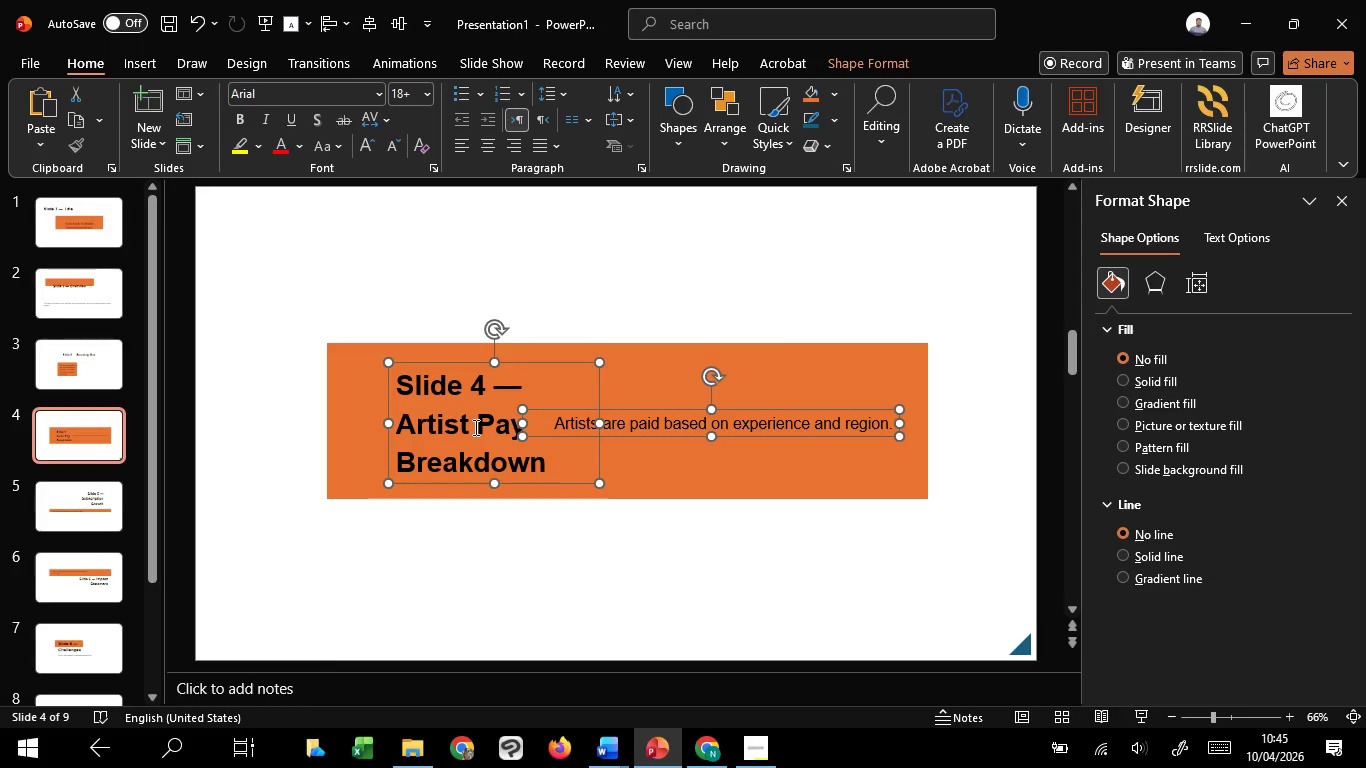 
key(Shift+ShiftLeft)
 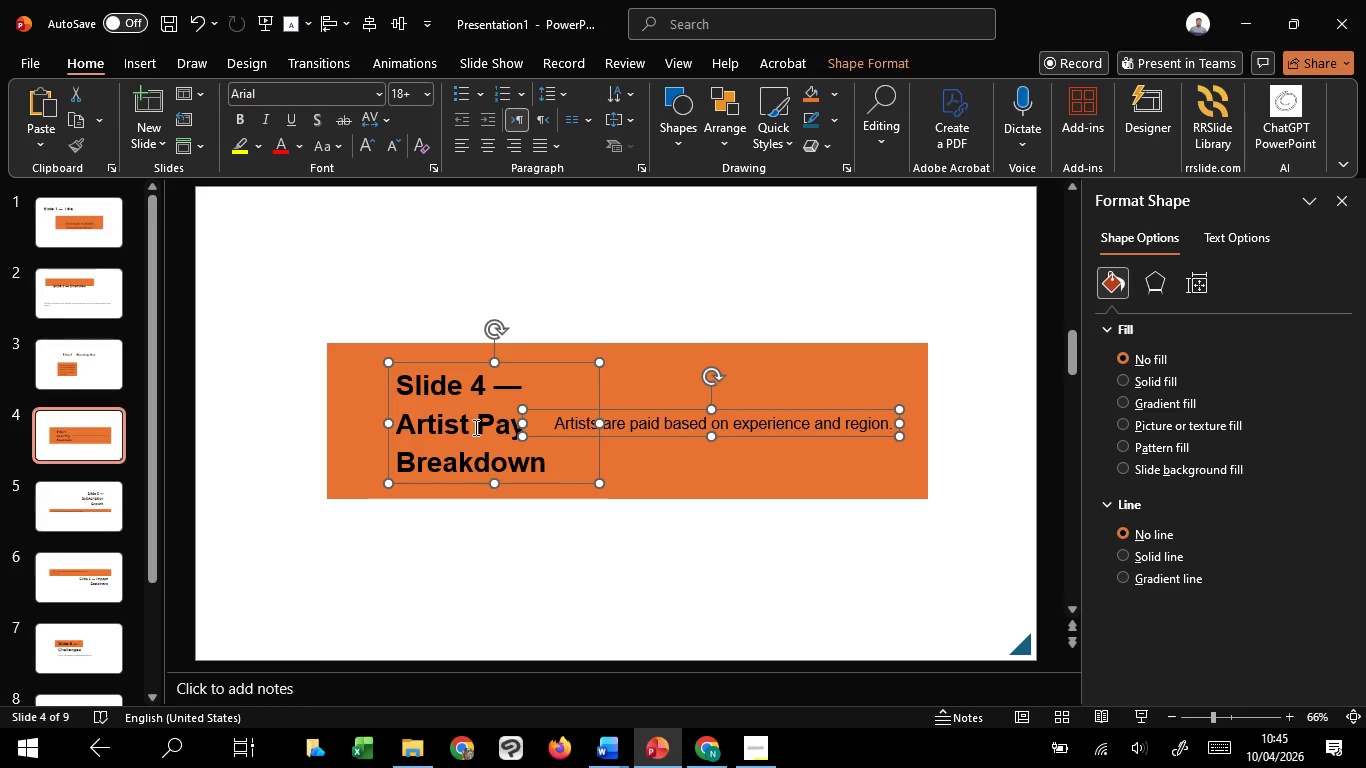 
key(Shift+ShiftLeft)
 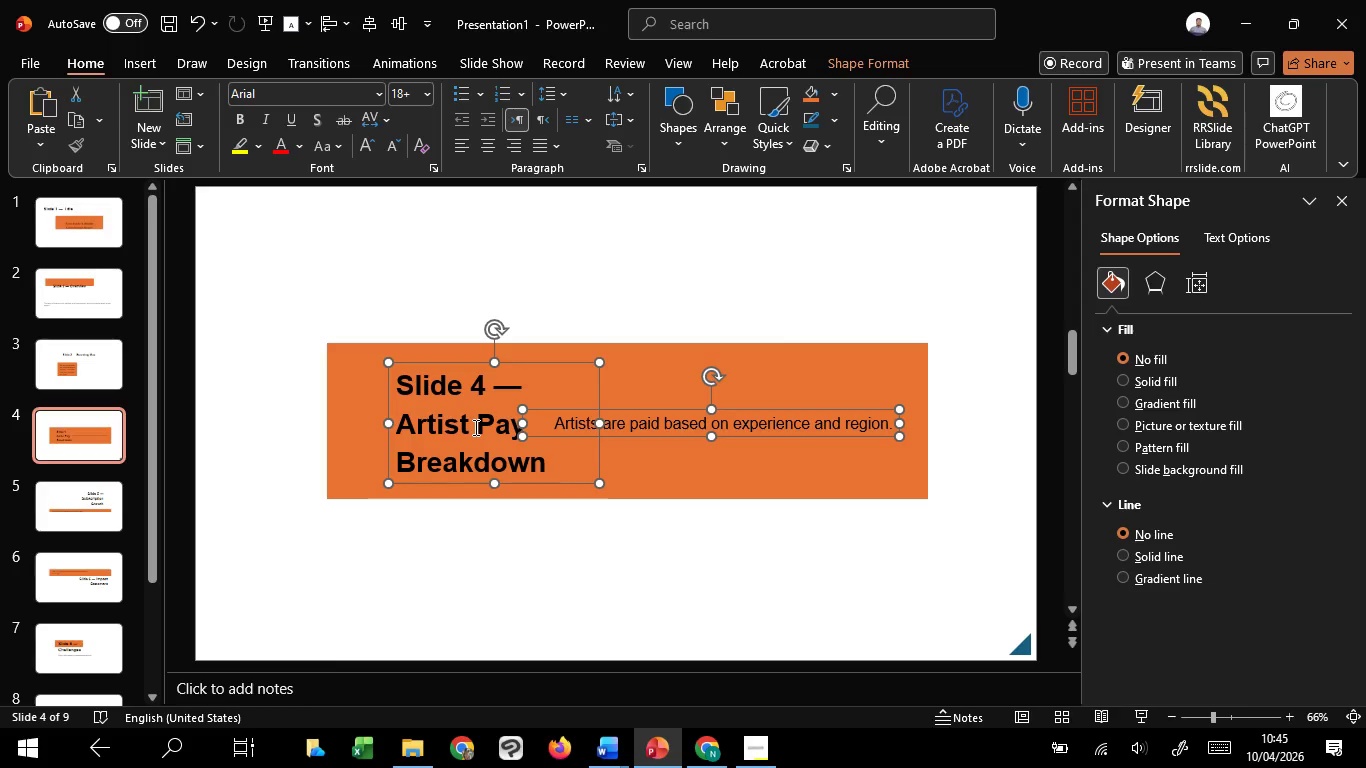 
key(Shift+ShiftLeft)
 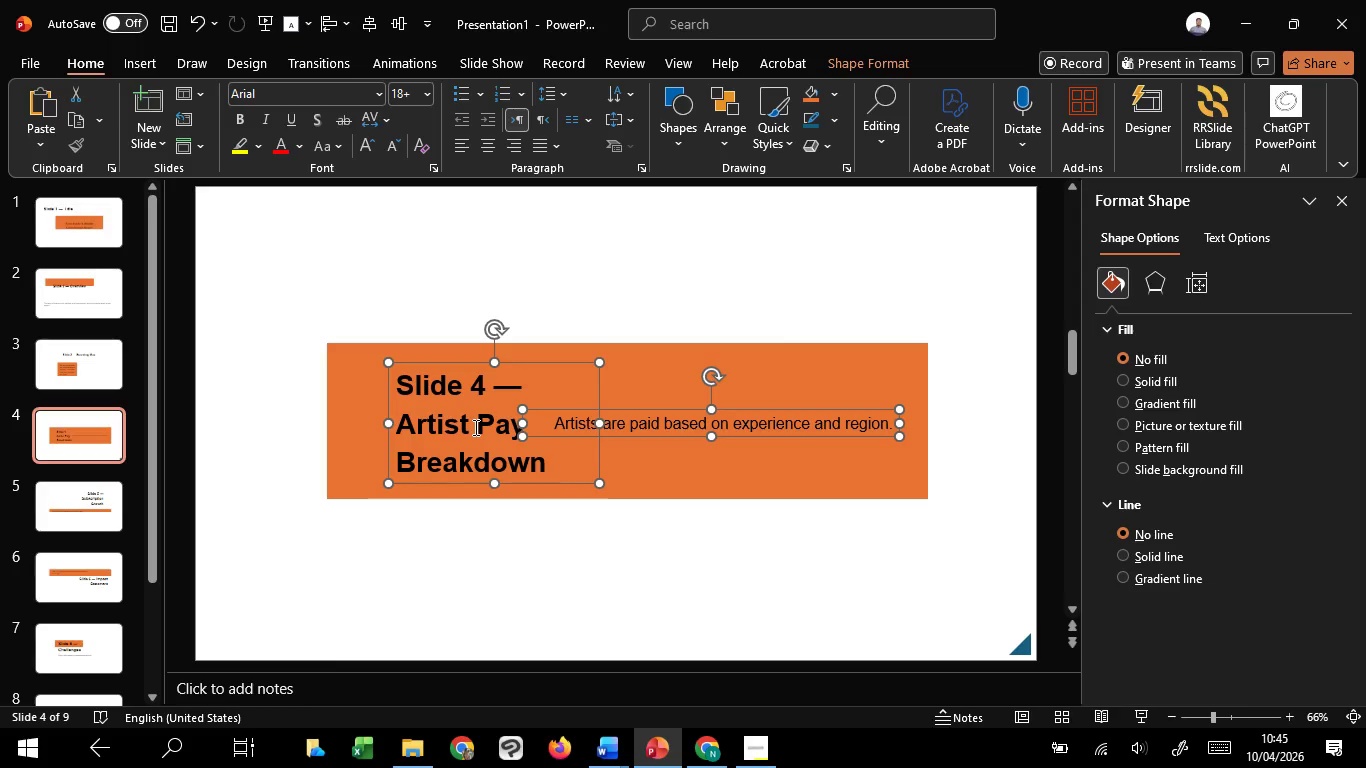 
key(Shift+ShiftLeft)
 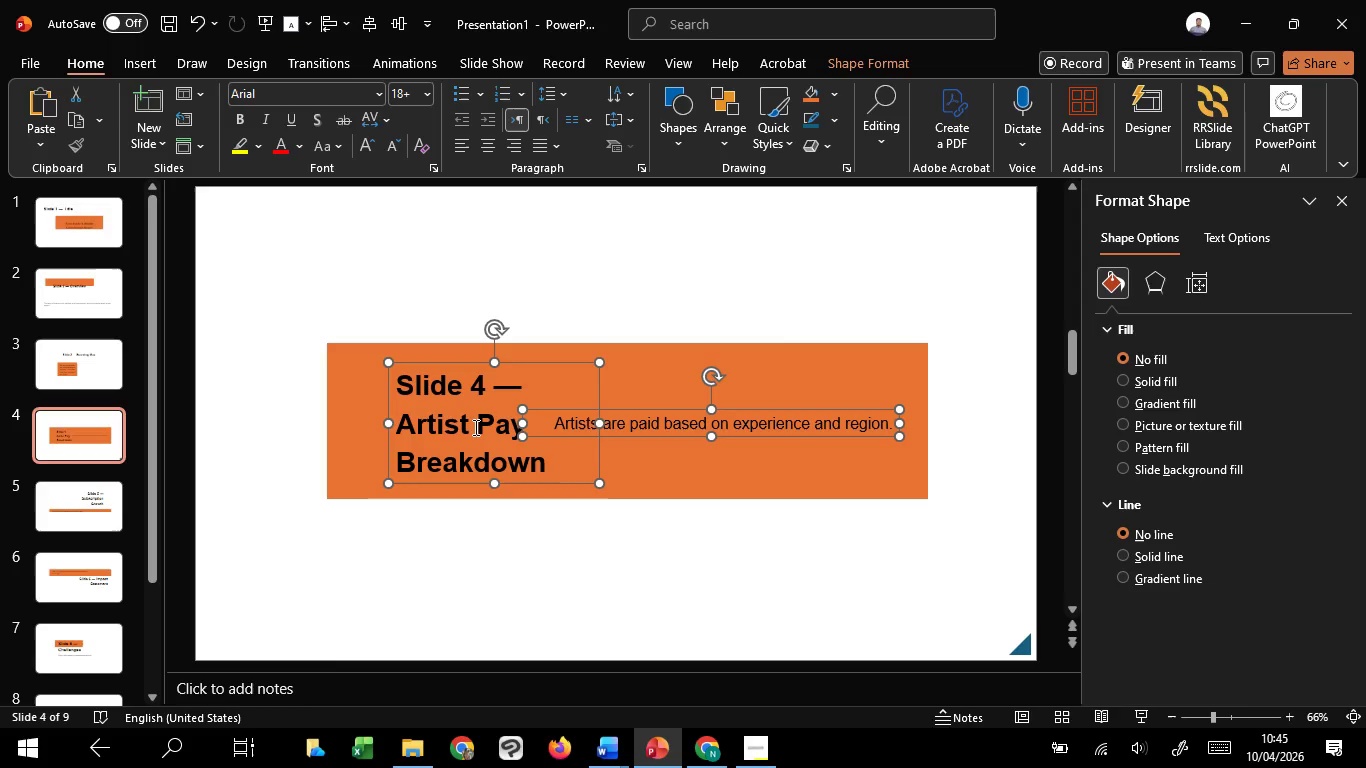 
key(Shift+ShiftLeft)
 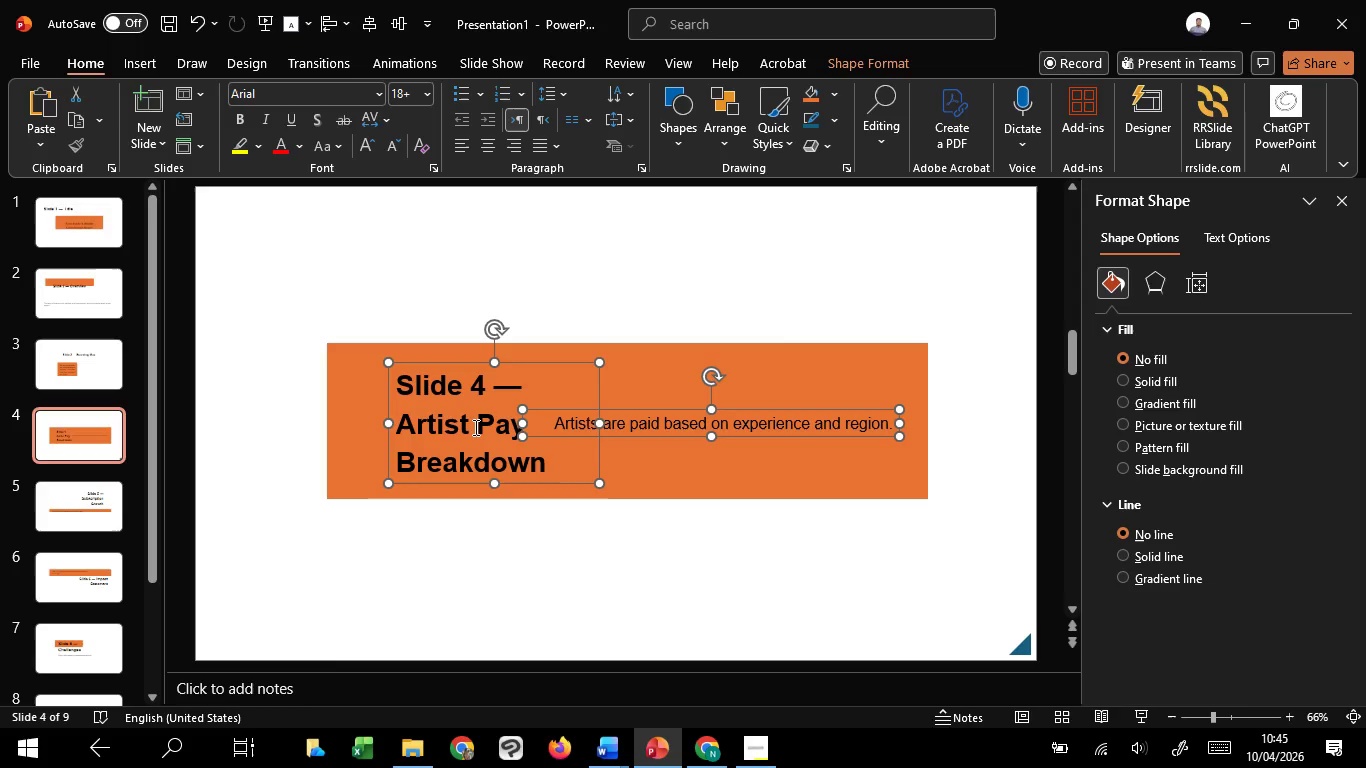 
key(Shift+ShiftLeft)
 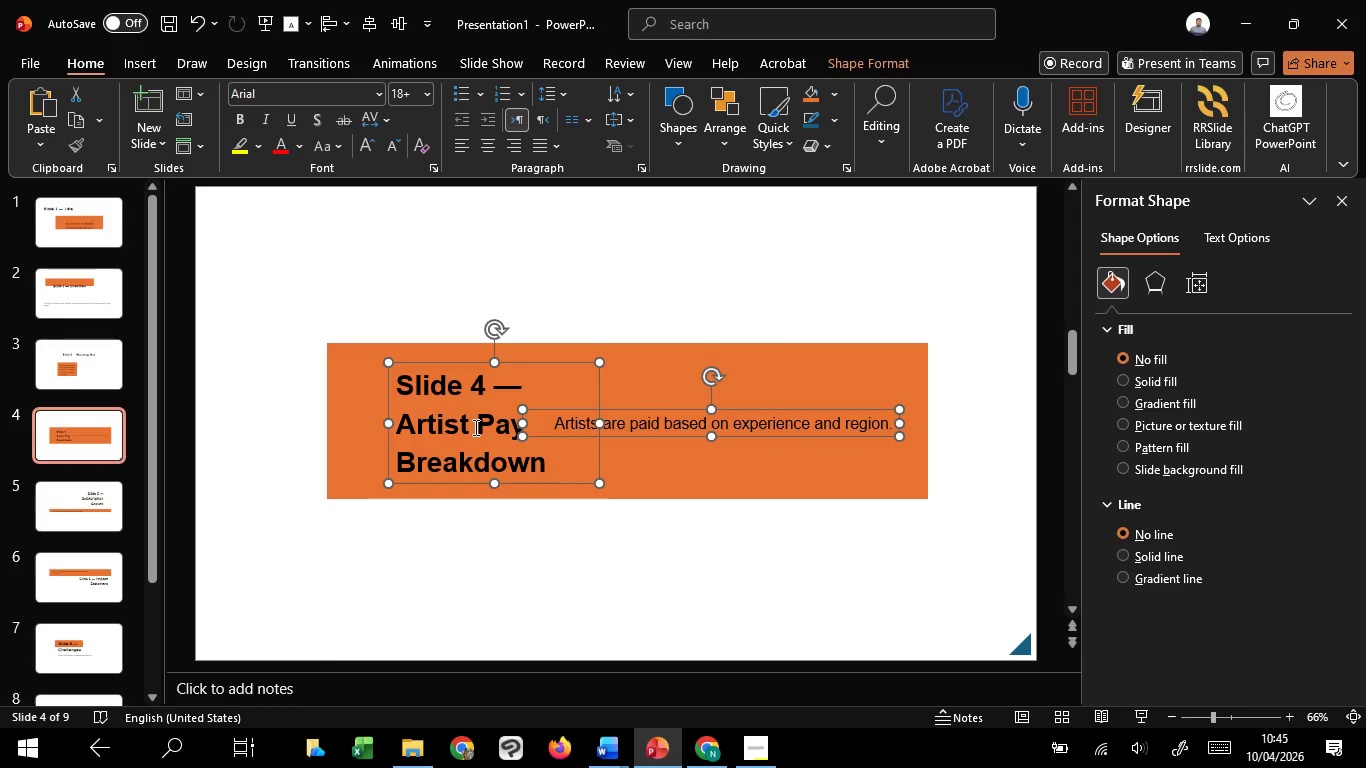 
key(Shift+ShiftLeft)
 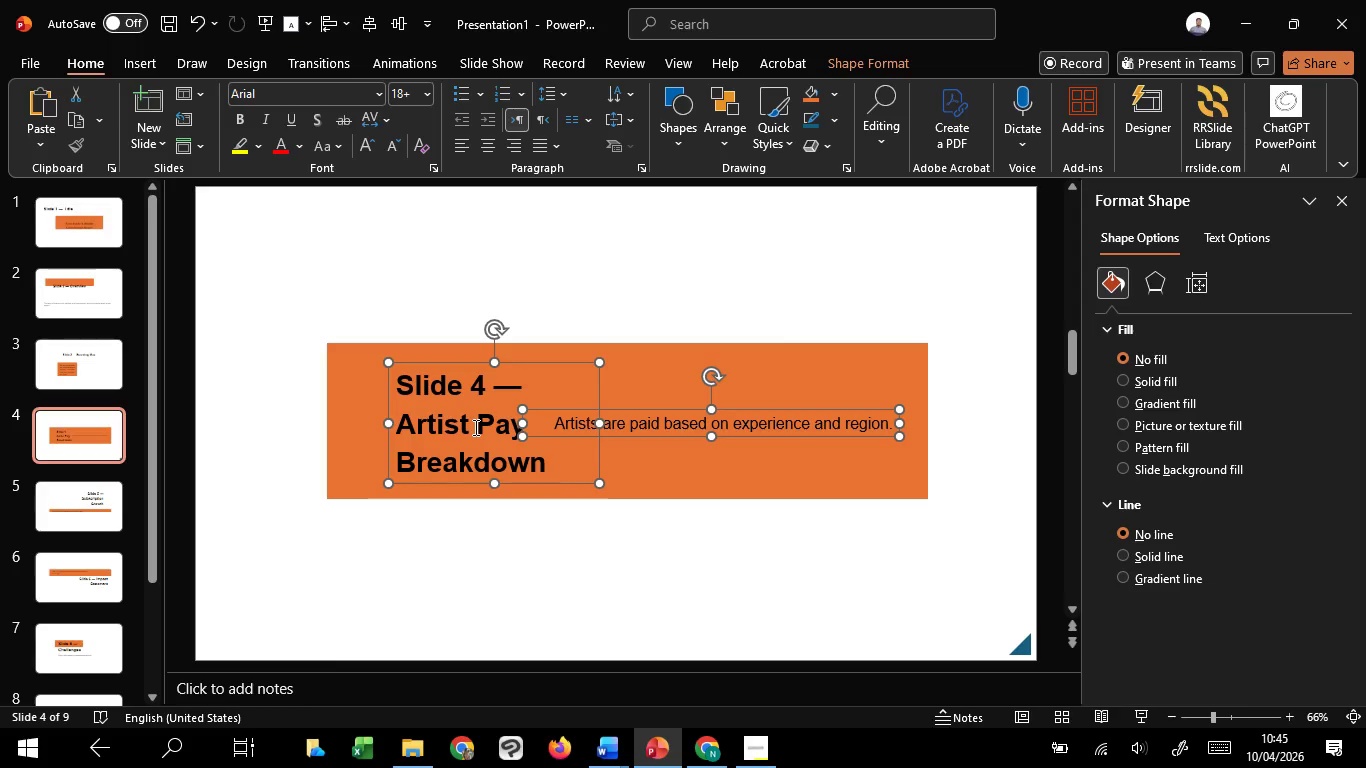 
key(Control+G)
 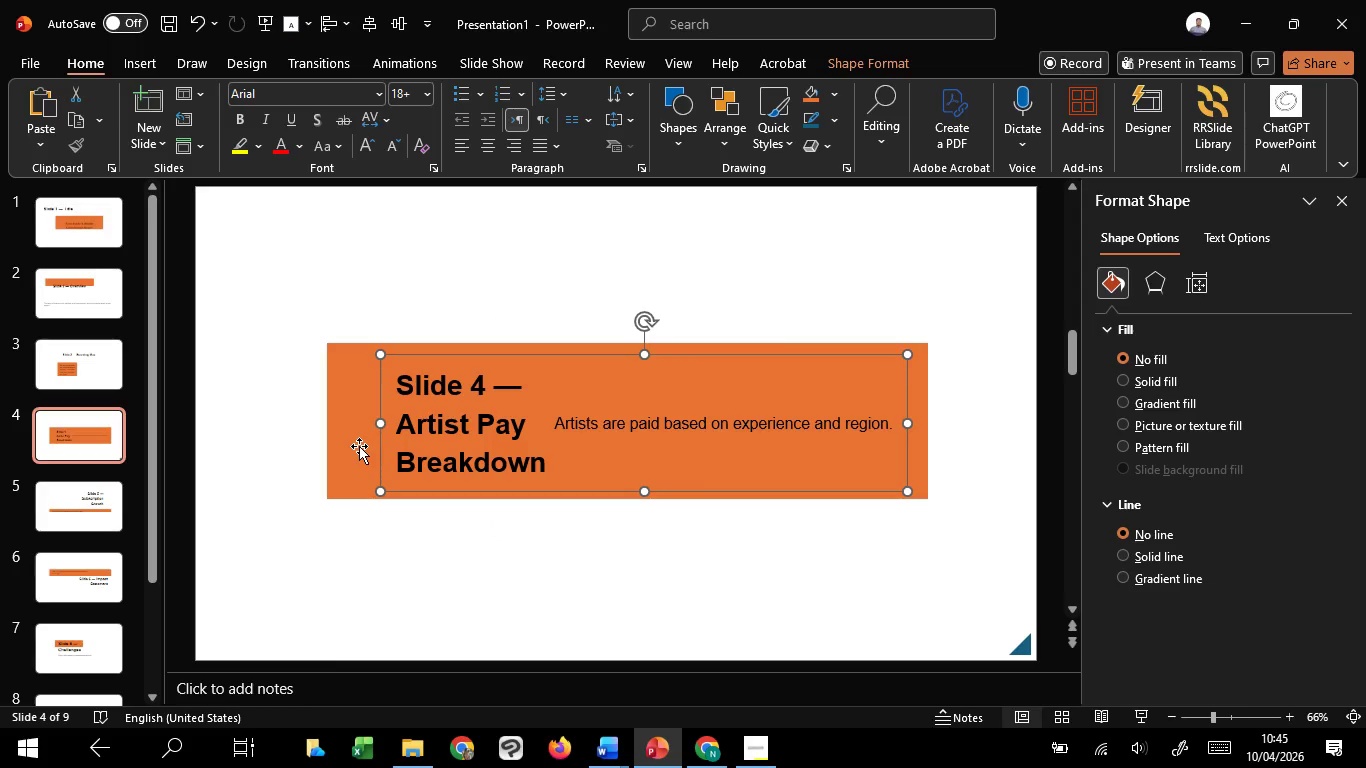 
hold_key(key=ShiftLeft, duration=1.5)
left_click([352, 430])
 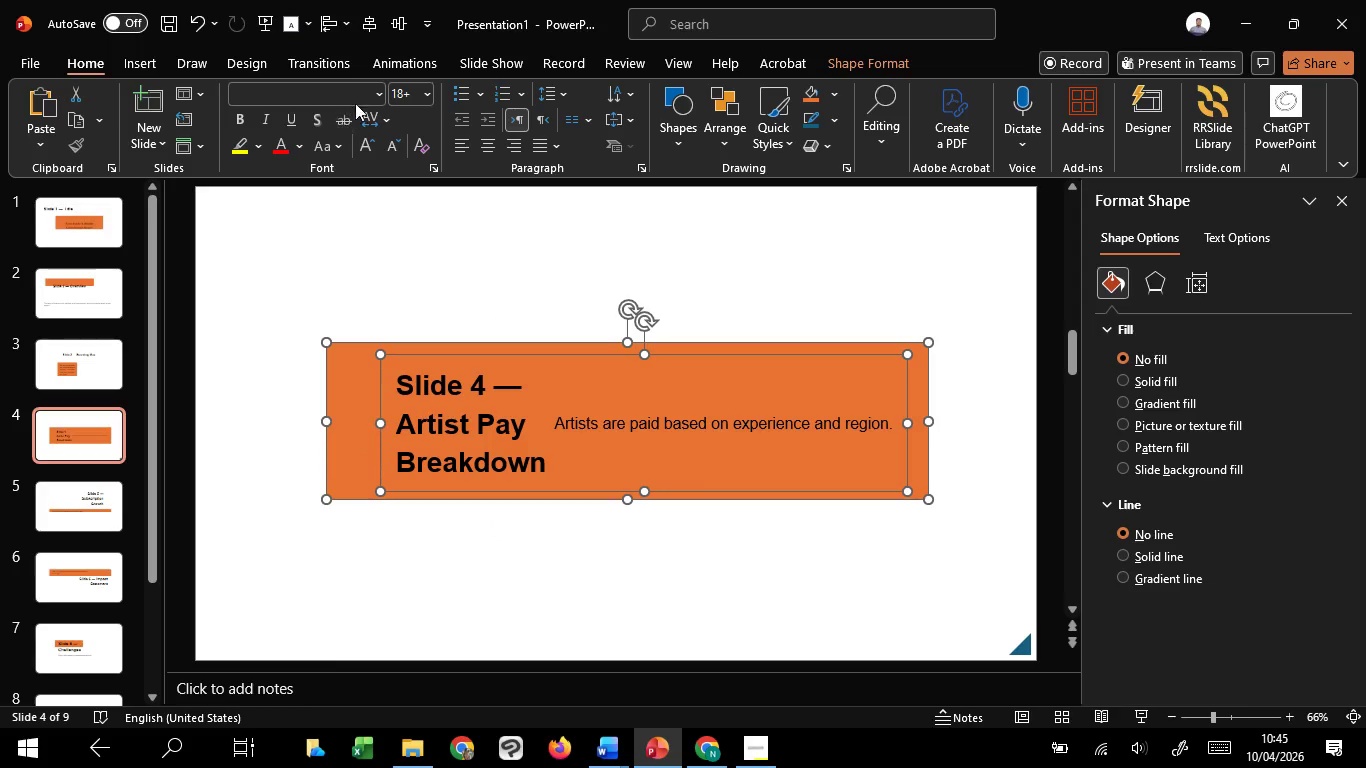 
key(Shift+ShiftLeft)
 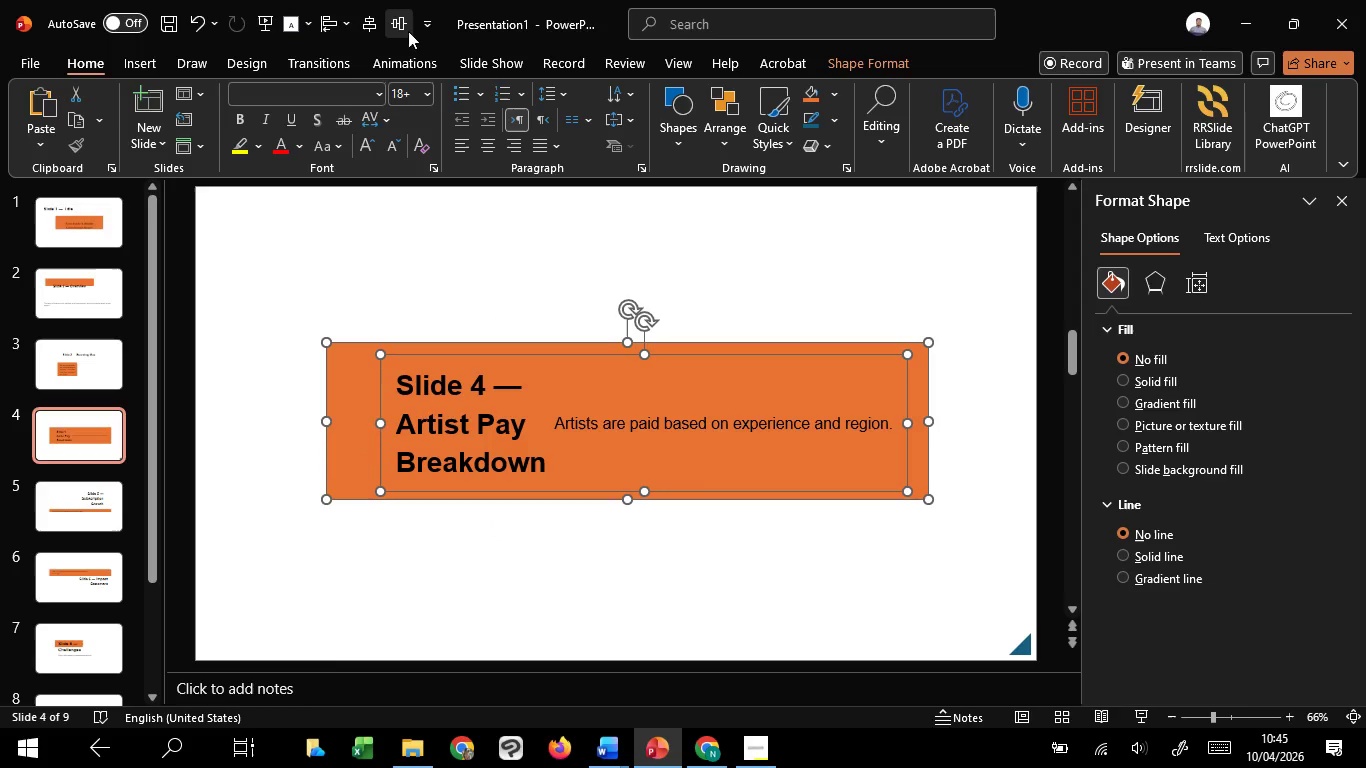 
key(Shift+ShiftLeft)
 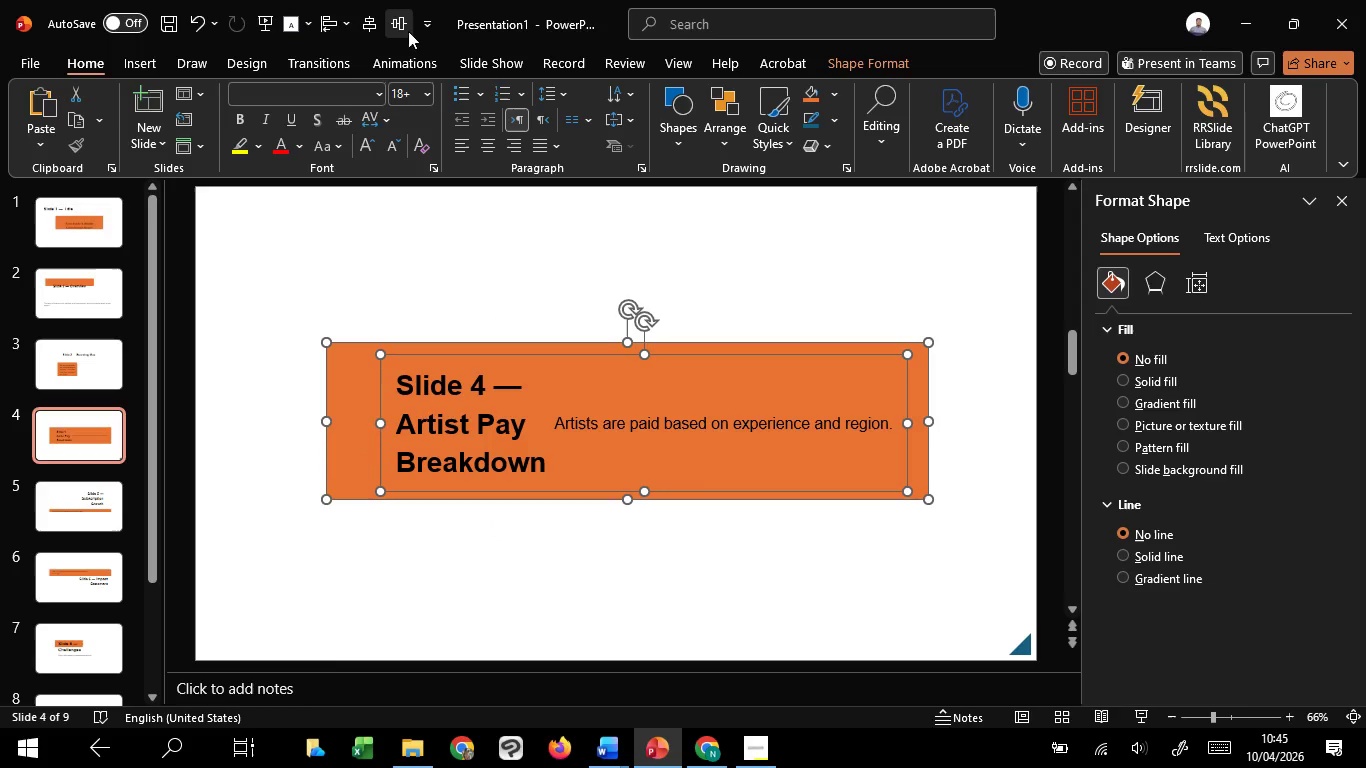 
key(Shift+ShiftLeft)
 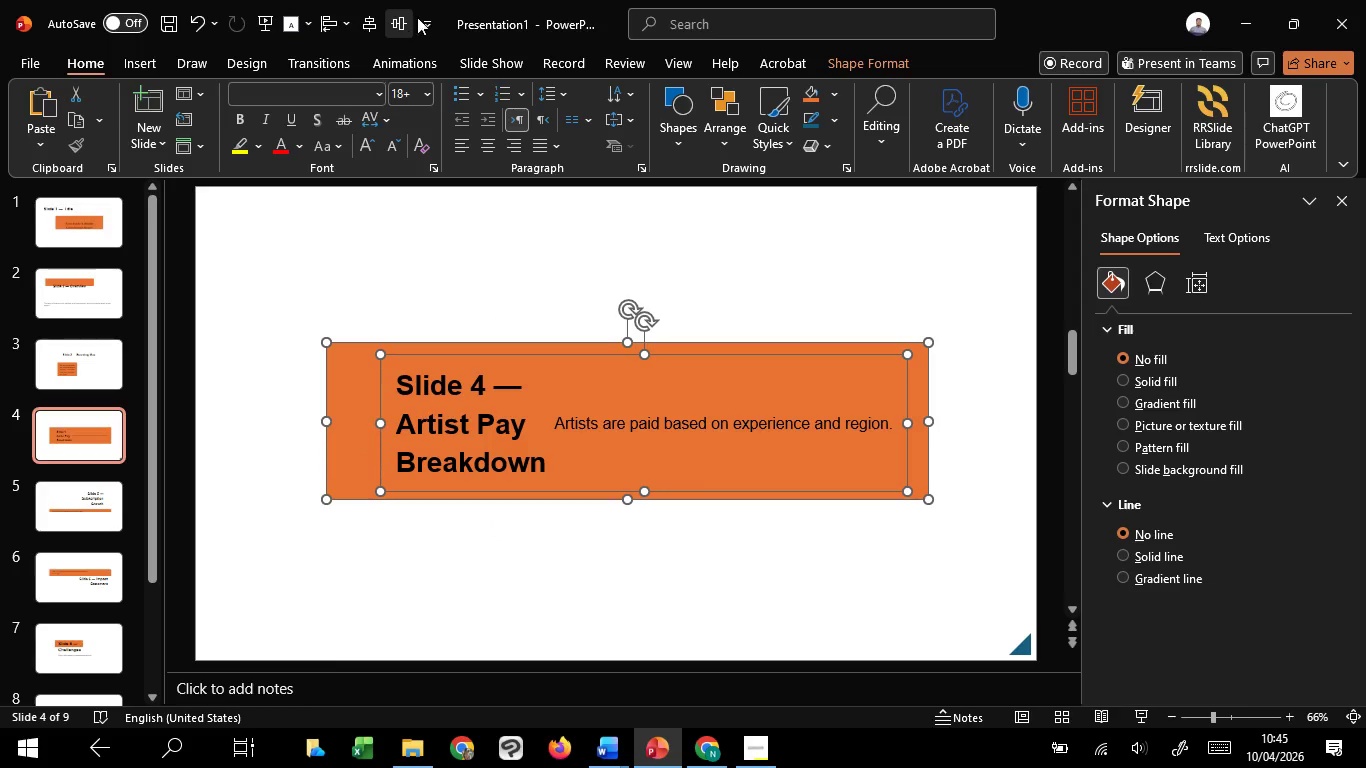 
key(Shift+ShiftLeft)
 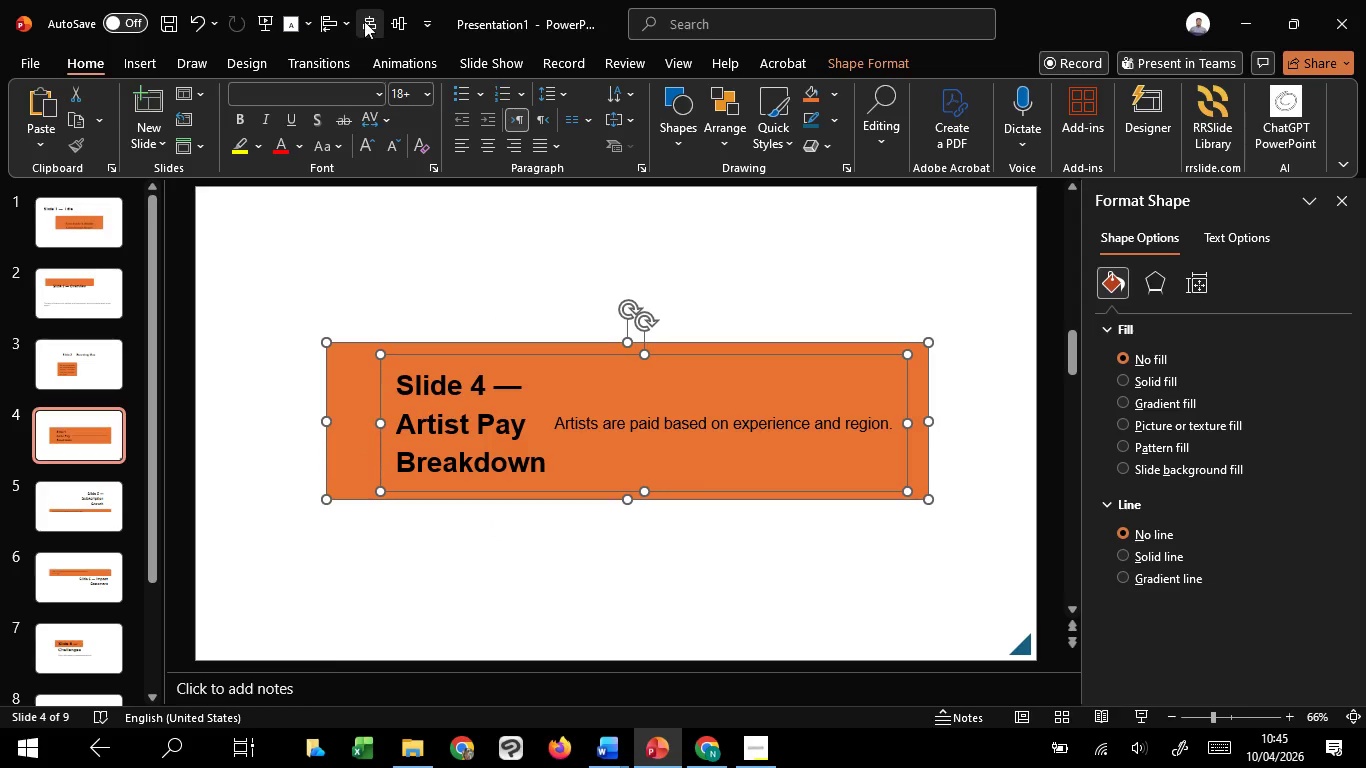 
left_click([364, 21])
 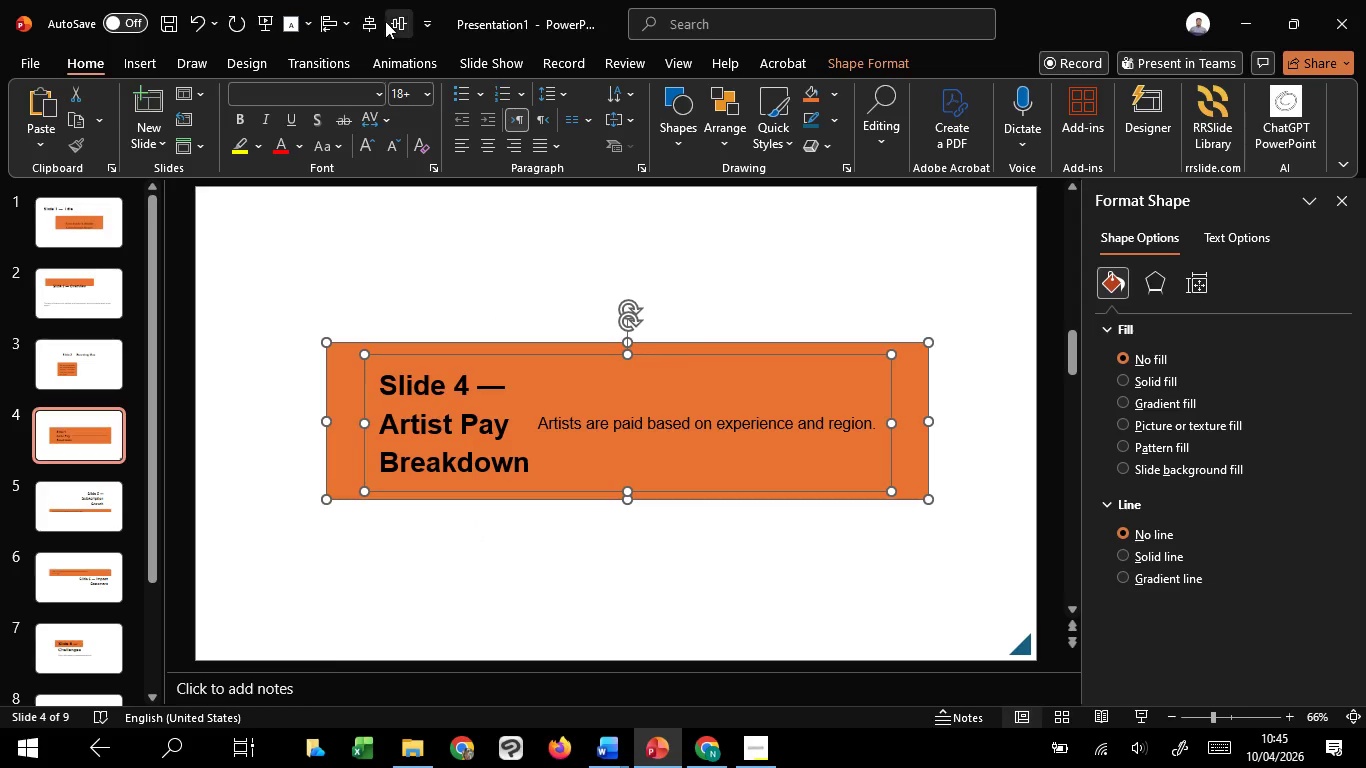 
left_click([385, 21])
 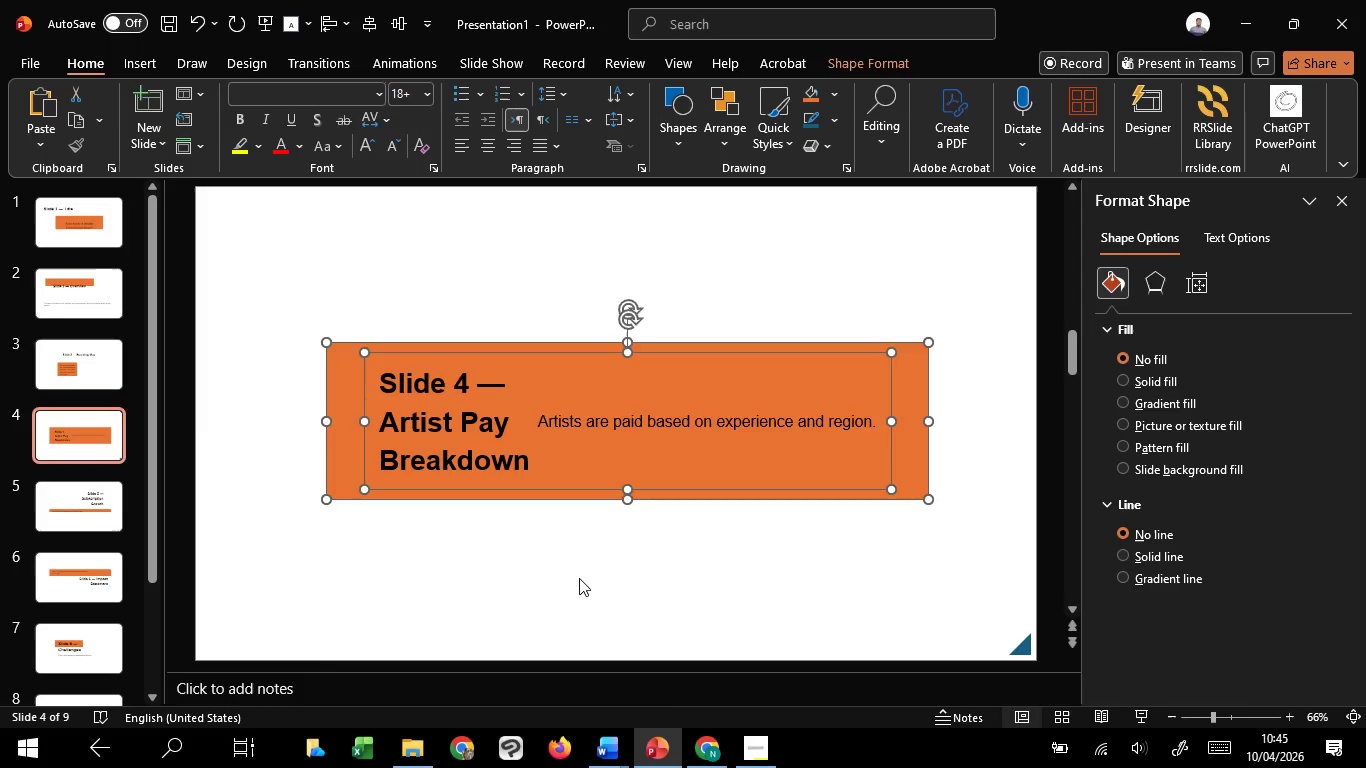 
left_click([579, 578])
 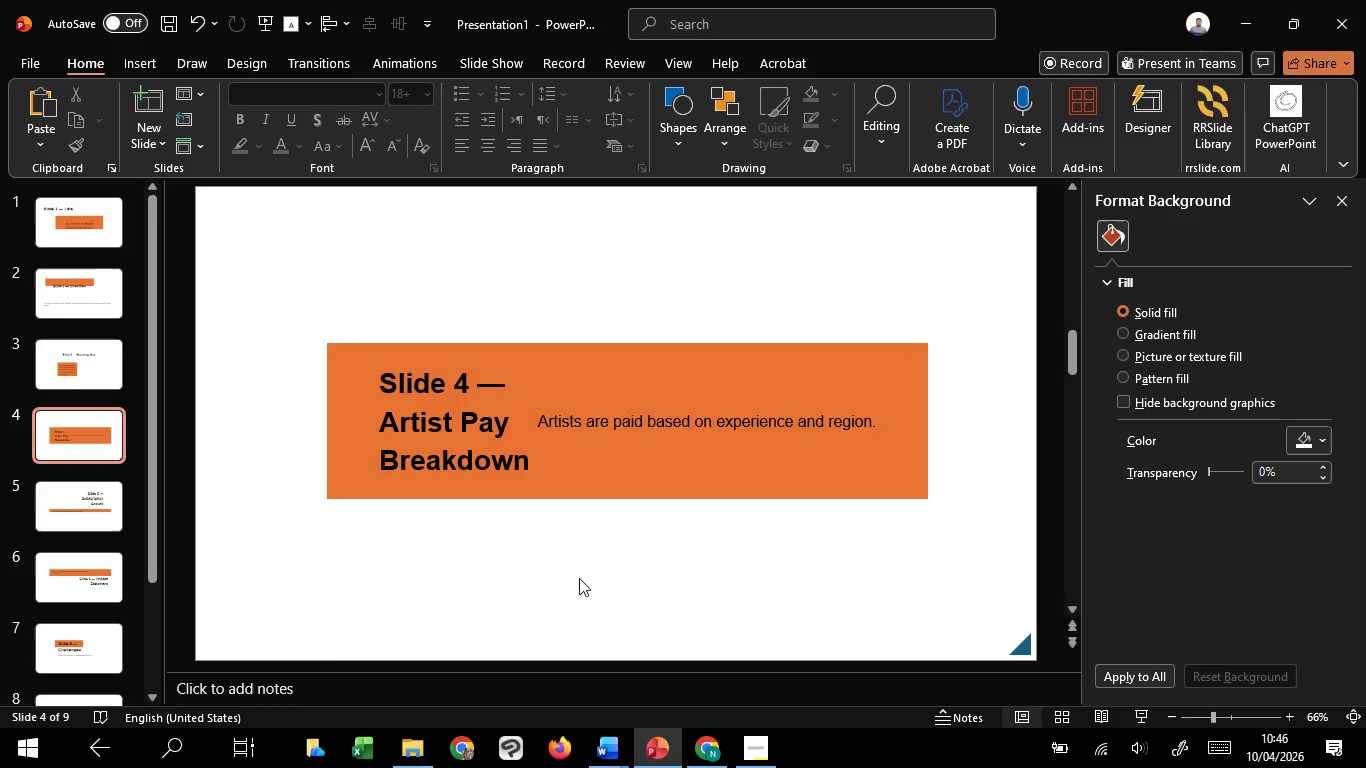 
wait(10.16)
 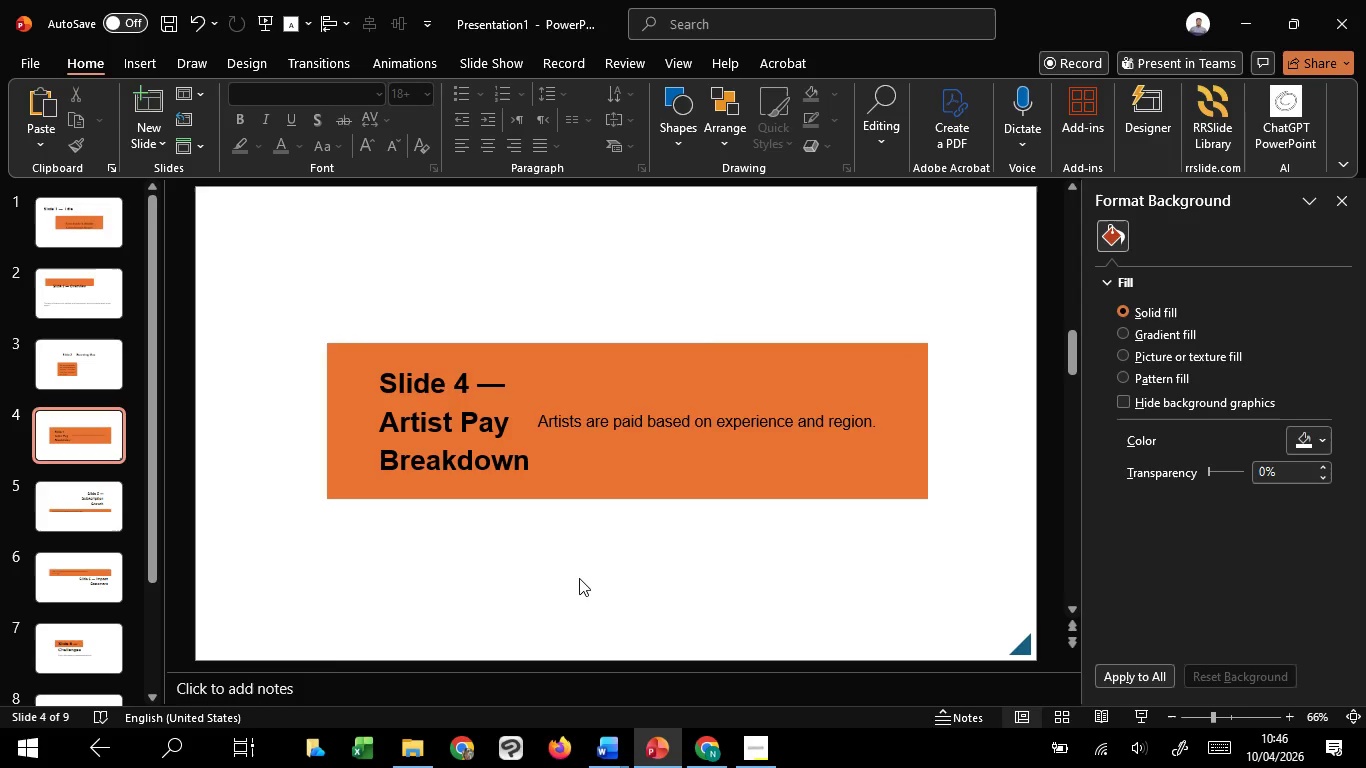 
hold_key(key=CapsLock, duration=1.16)
 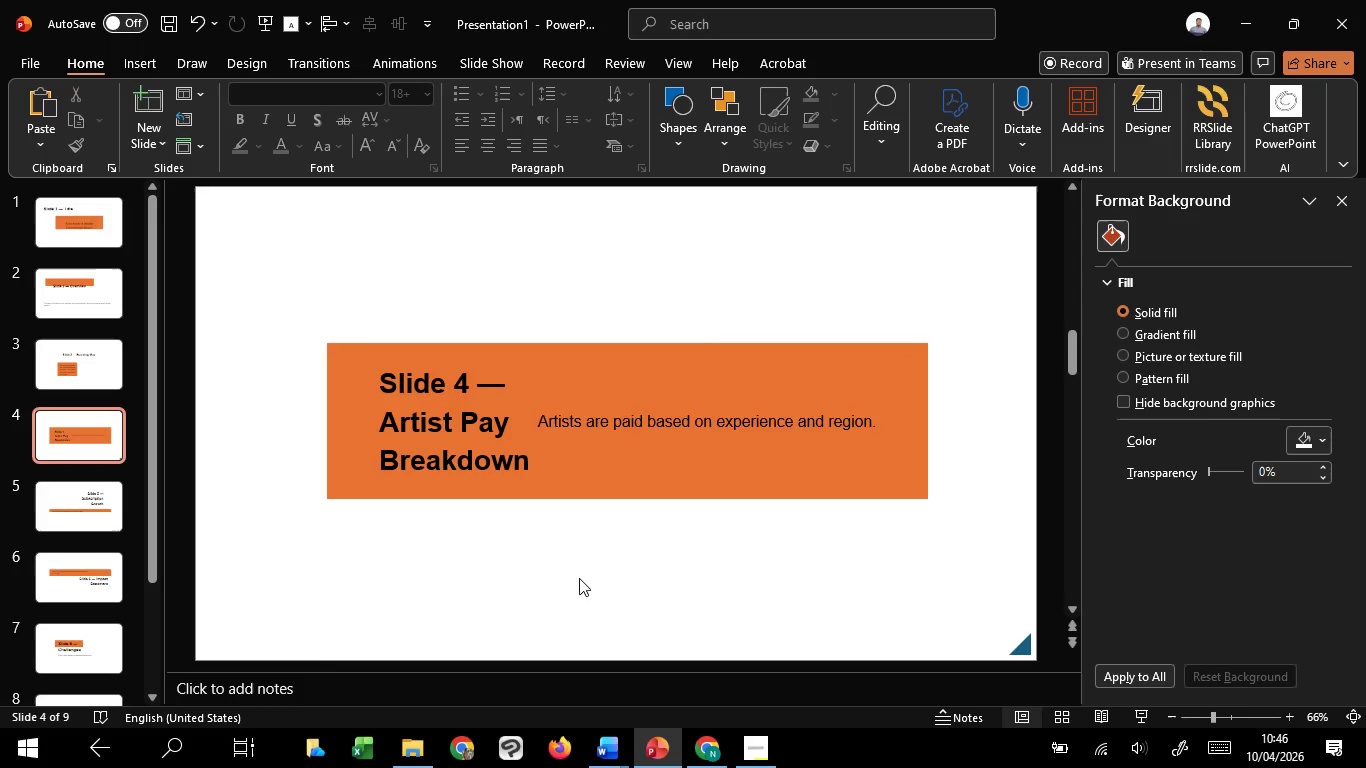 
hold_key(key=CapsLock, duration=0.55)
 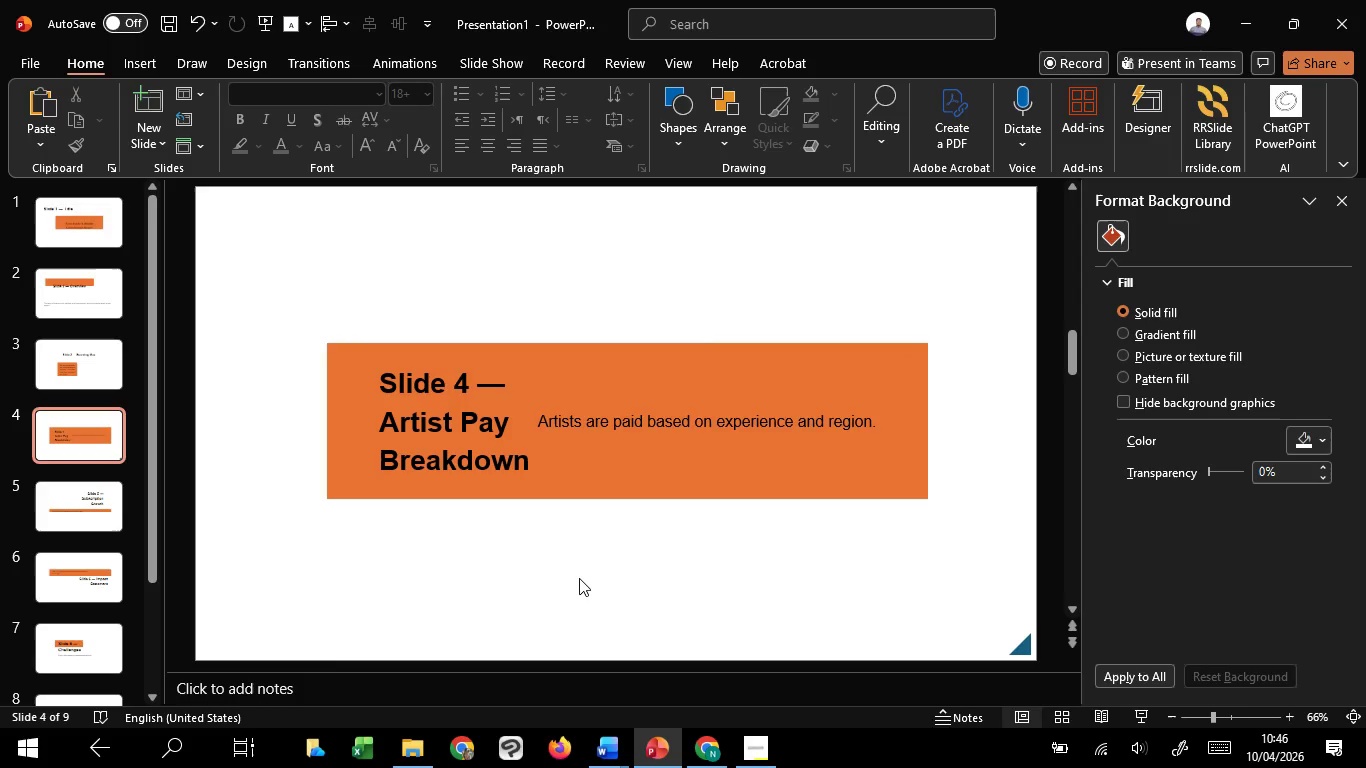 
hold_key(key=CapsLock, duration=0.91)
 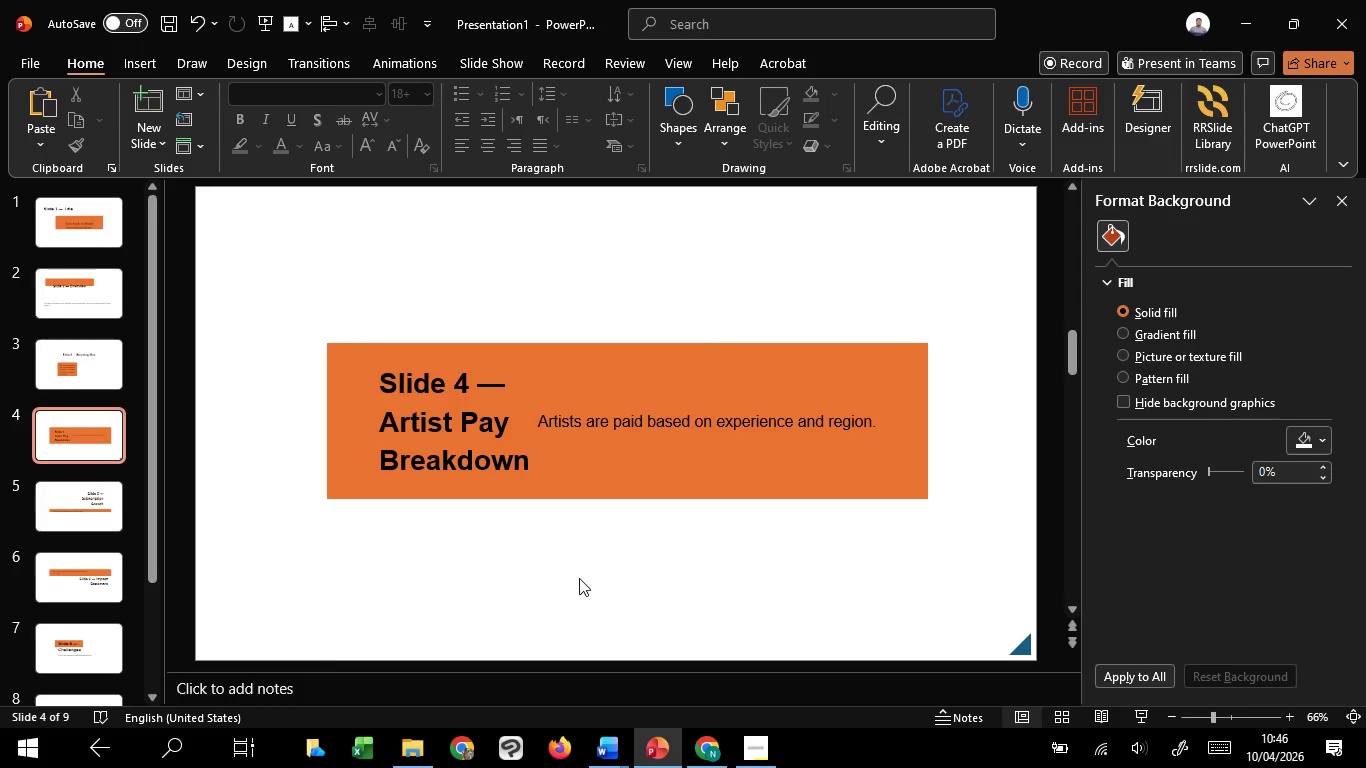 
hold_key(key=CapsLock, duration=0.84)
 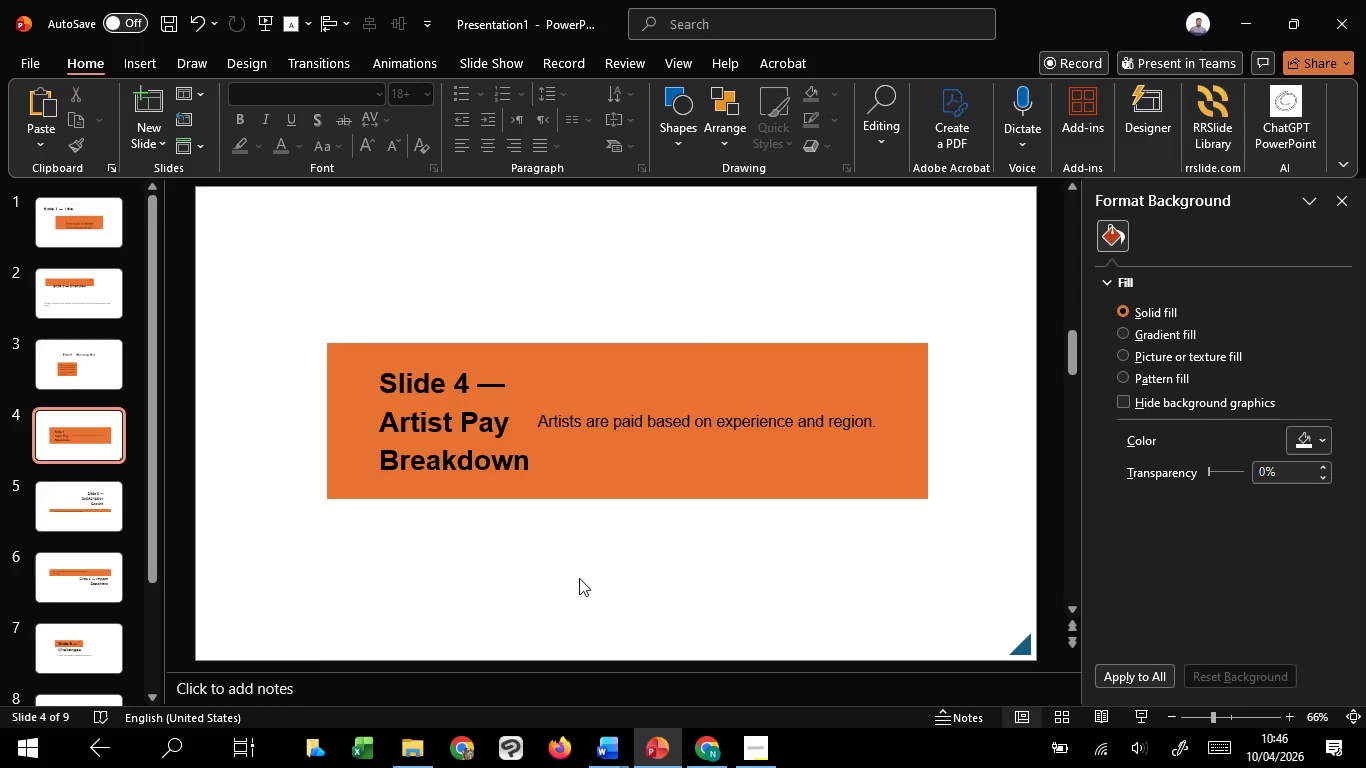 
left_click([579, 578])
 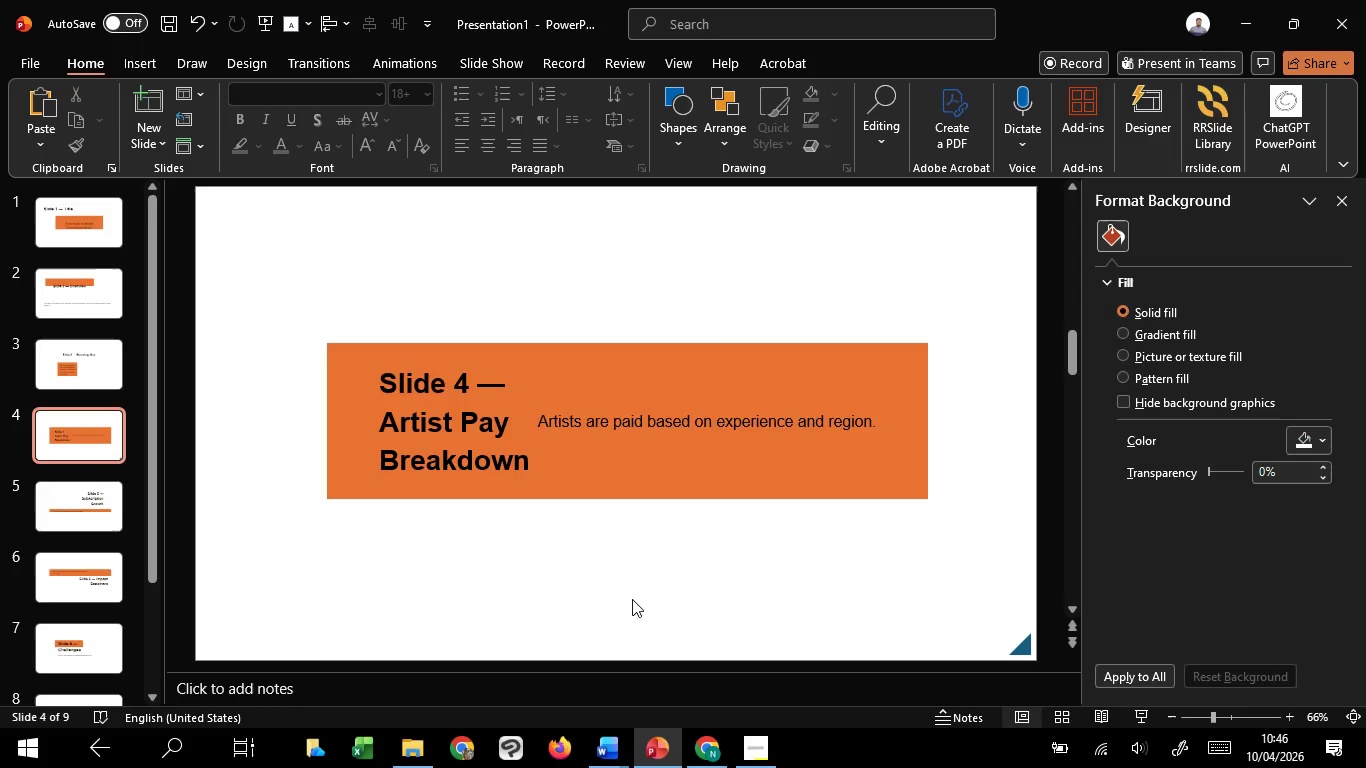 
wait(43.34)
 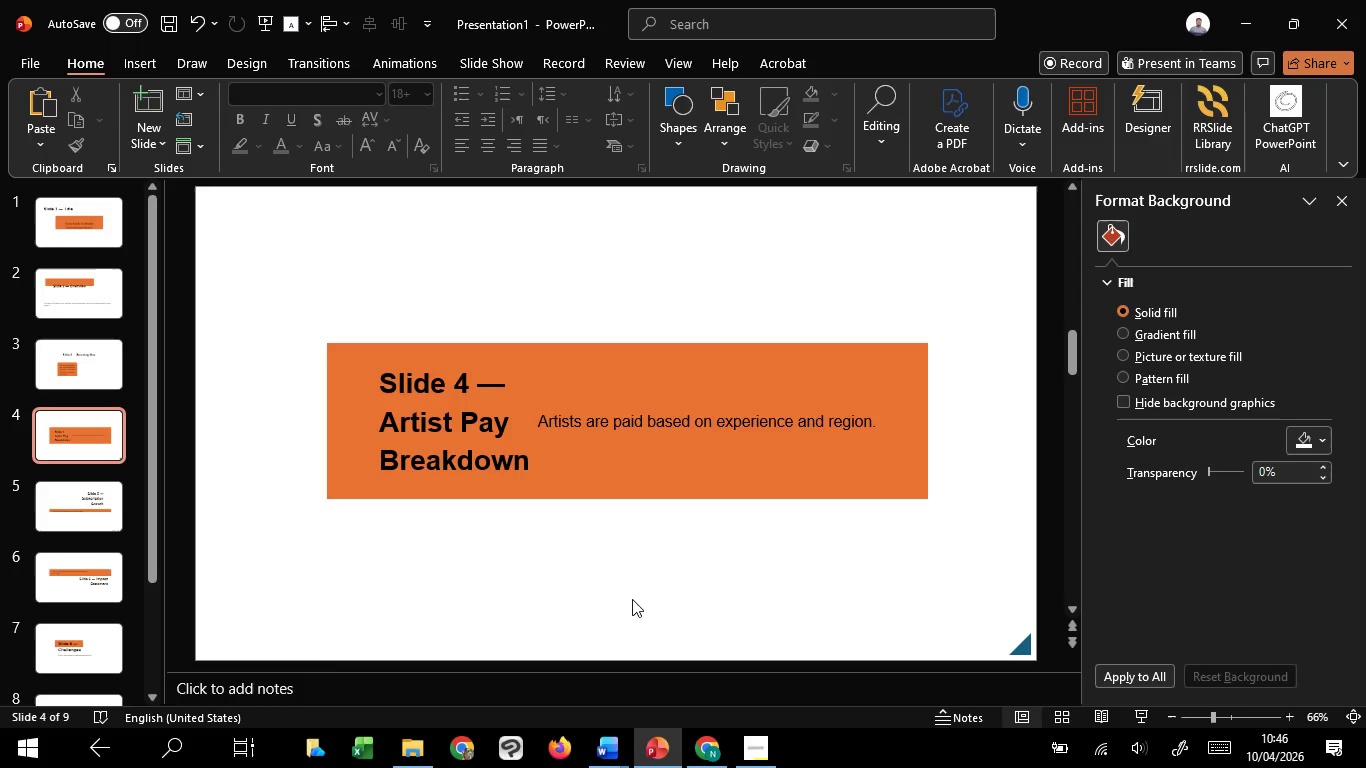 
hold_key(key=CapsLock, duration=0.66)
 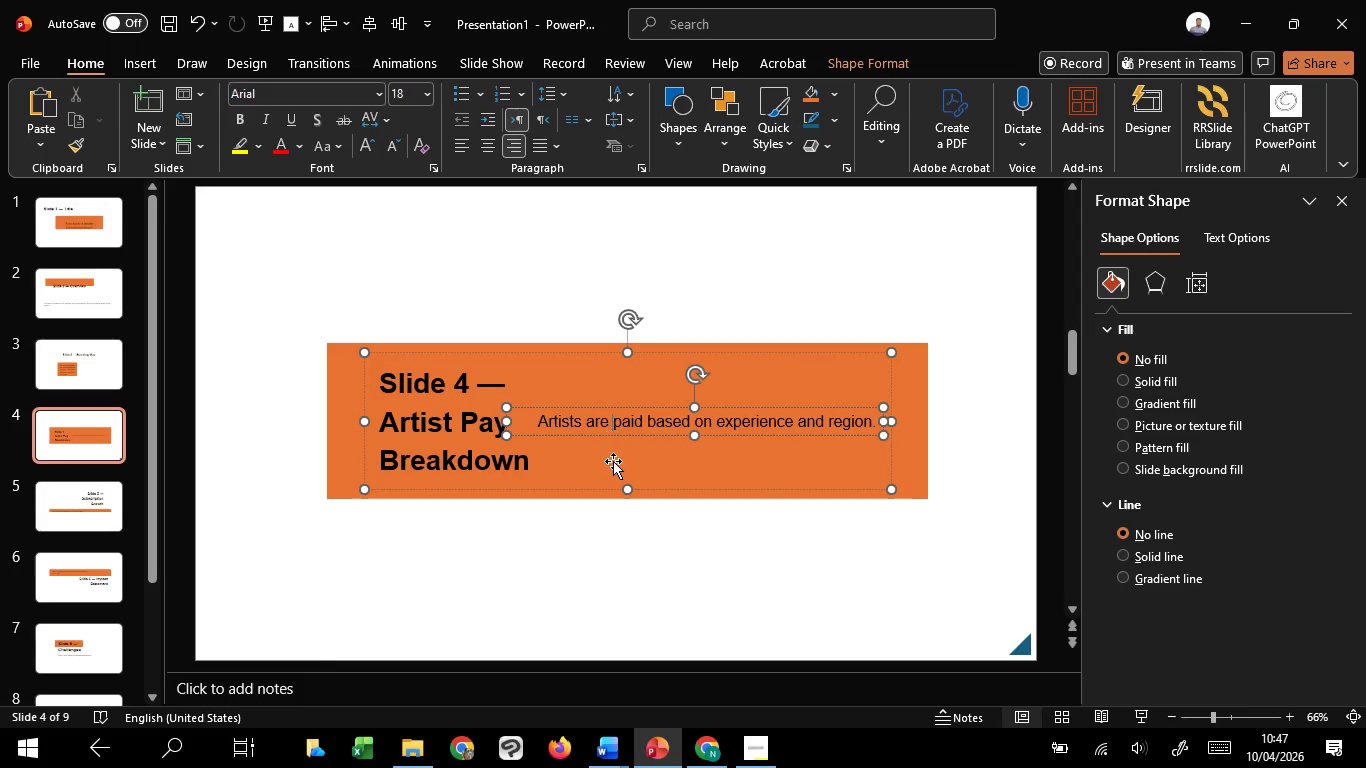 
left_click([614, 422])
 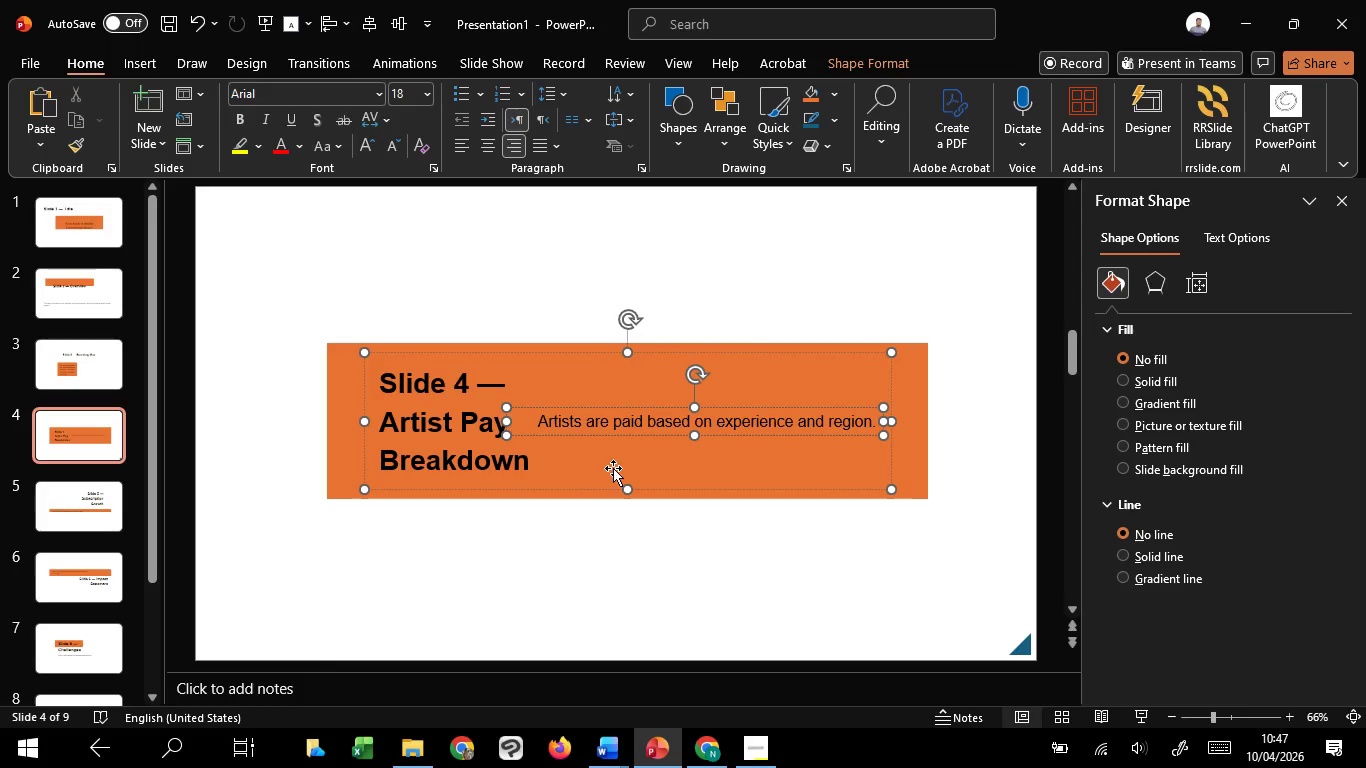 
left_click([602, 560])
 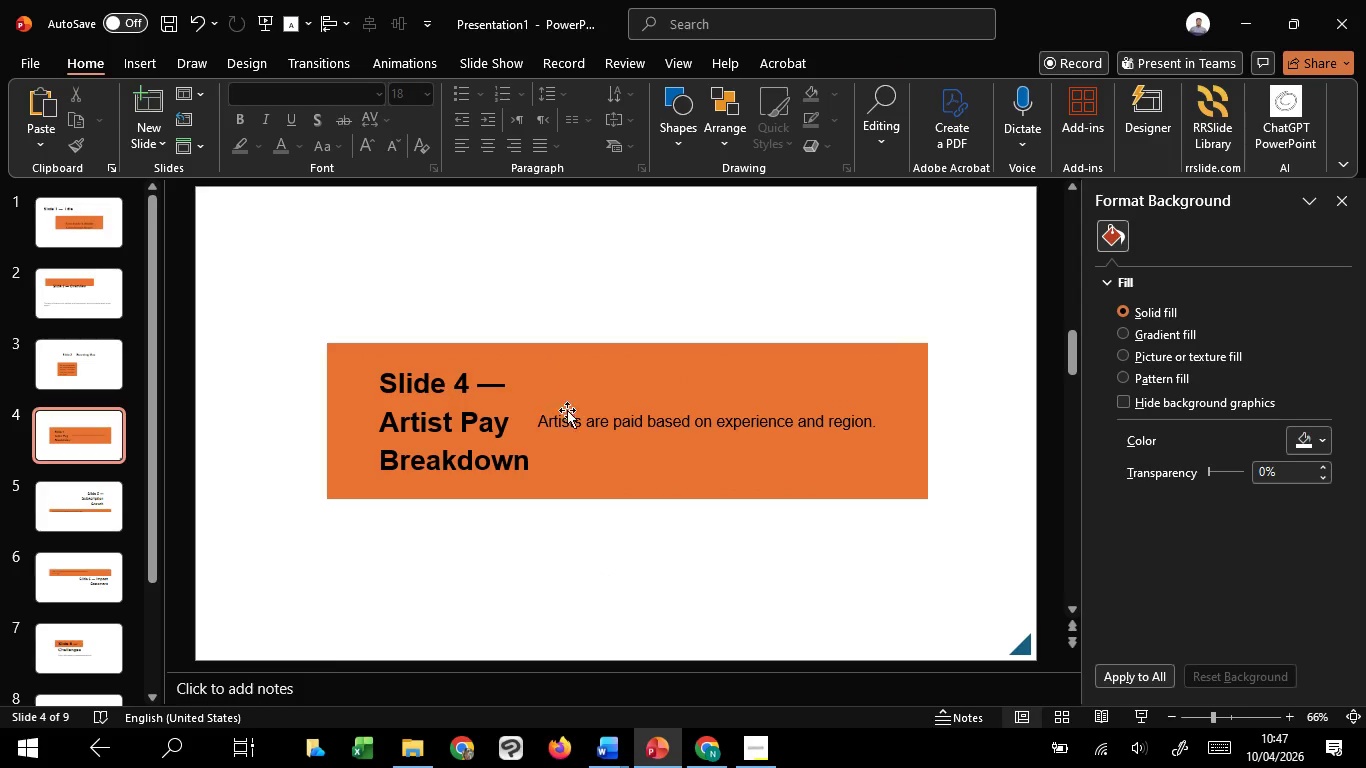 
left_click([573, 413])
 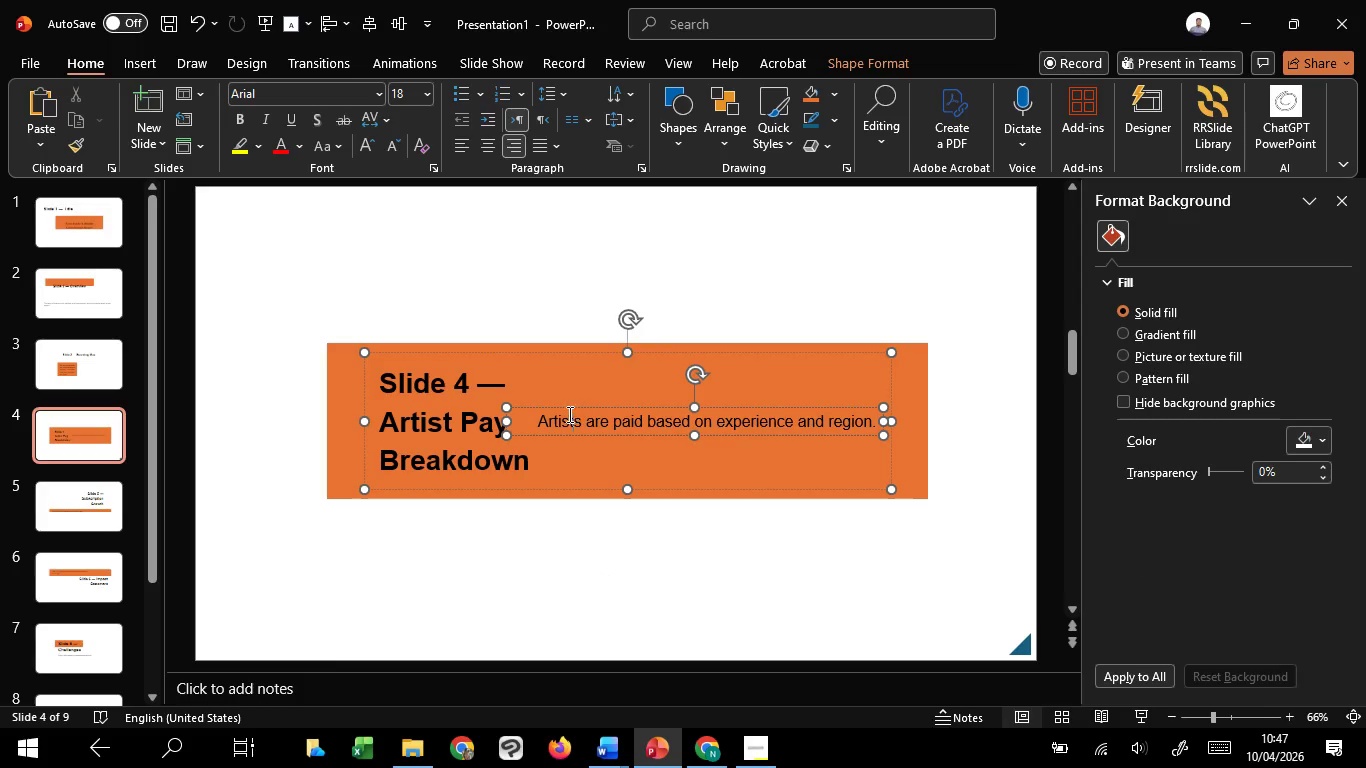 
hold_key(key=ShiftLeft, duration=1.52)
left_click_drag(start_coordinate=[552, 420], to_coordinate=[603, 427])
 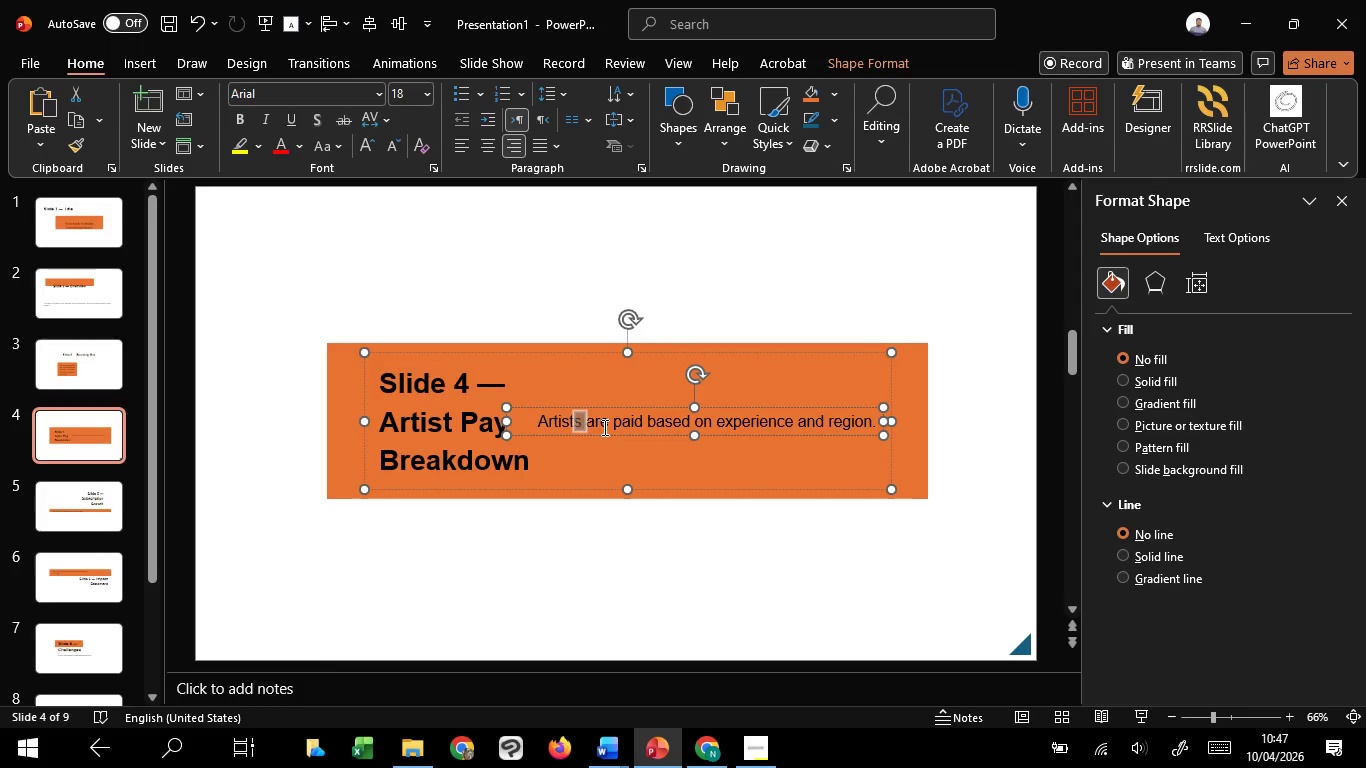 
hold_key(key=ShiftLeft, duration=0.41)
 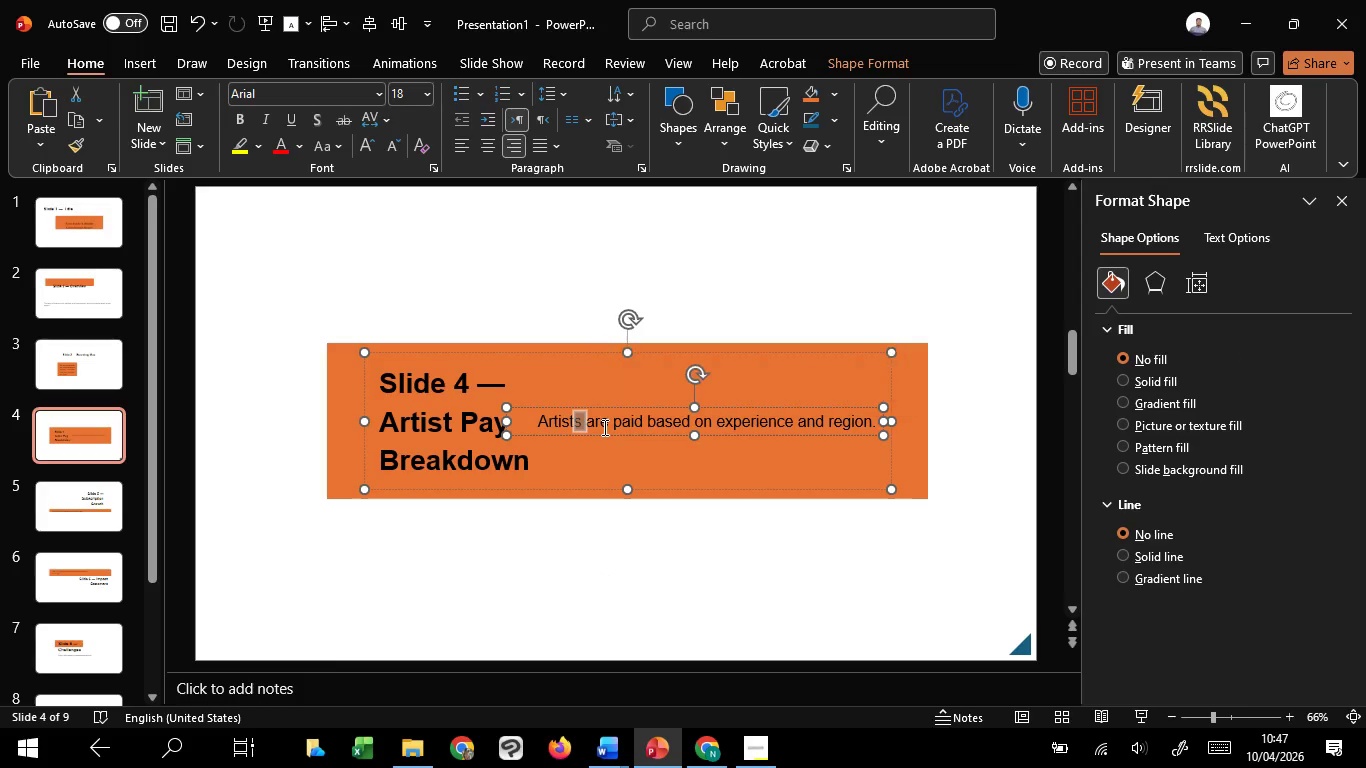 
key(Shift+ShiftLeft)
 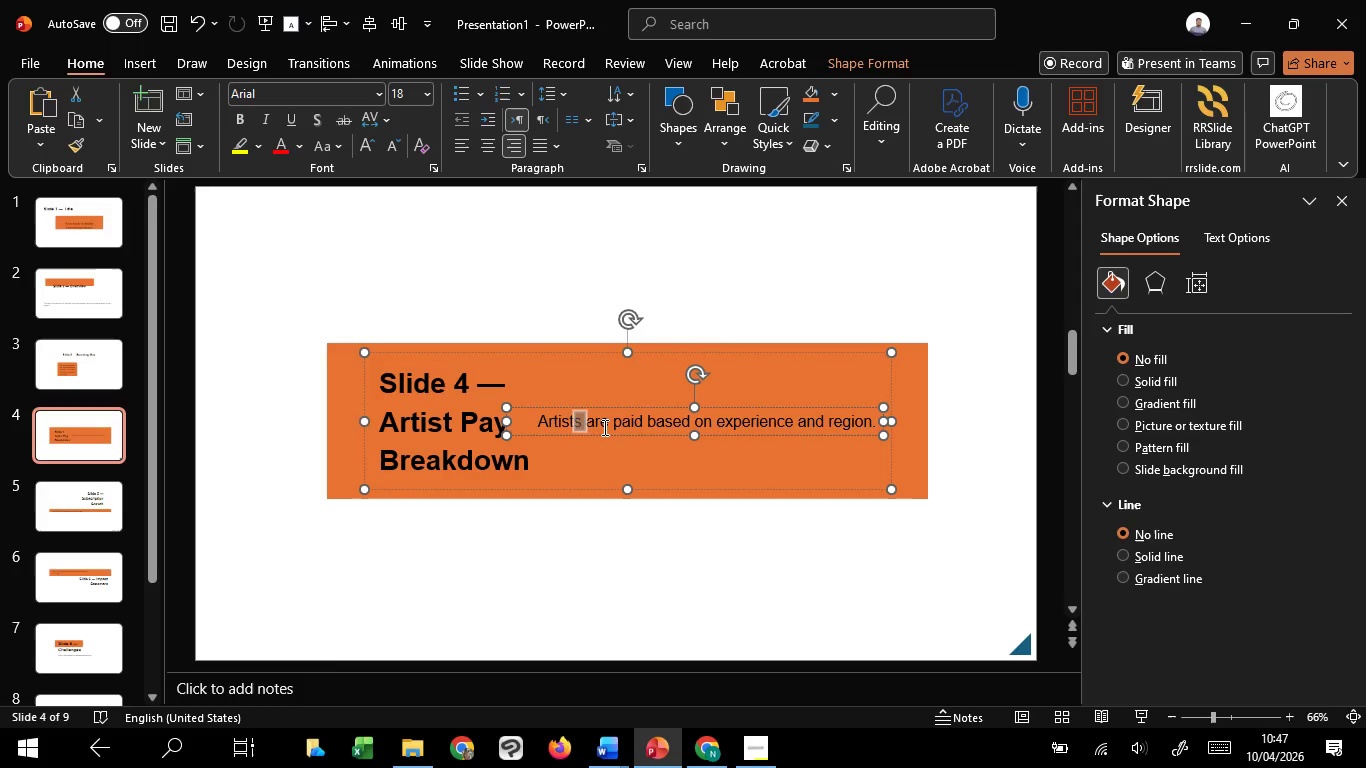 
left_click([603, 427])
 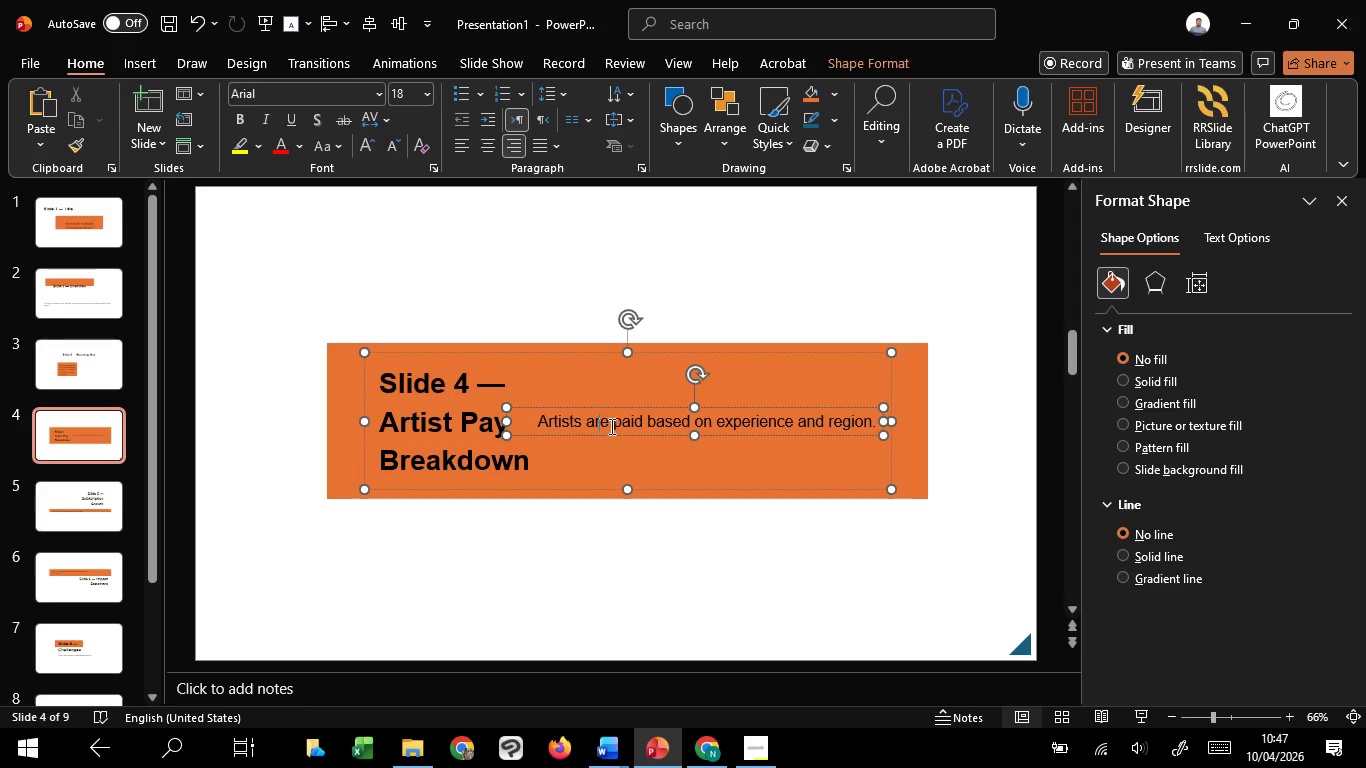 
left_click_drag(start_coordinate=[610, 426], to_coordinate=[584, 430])
 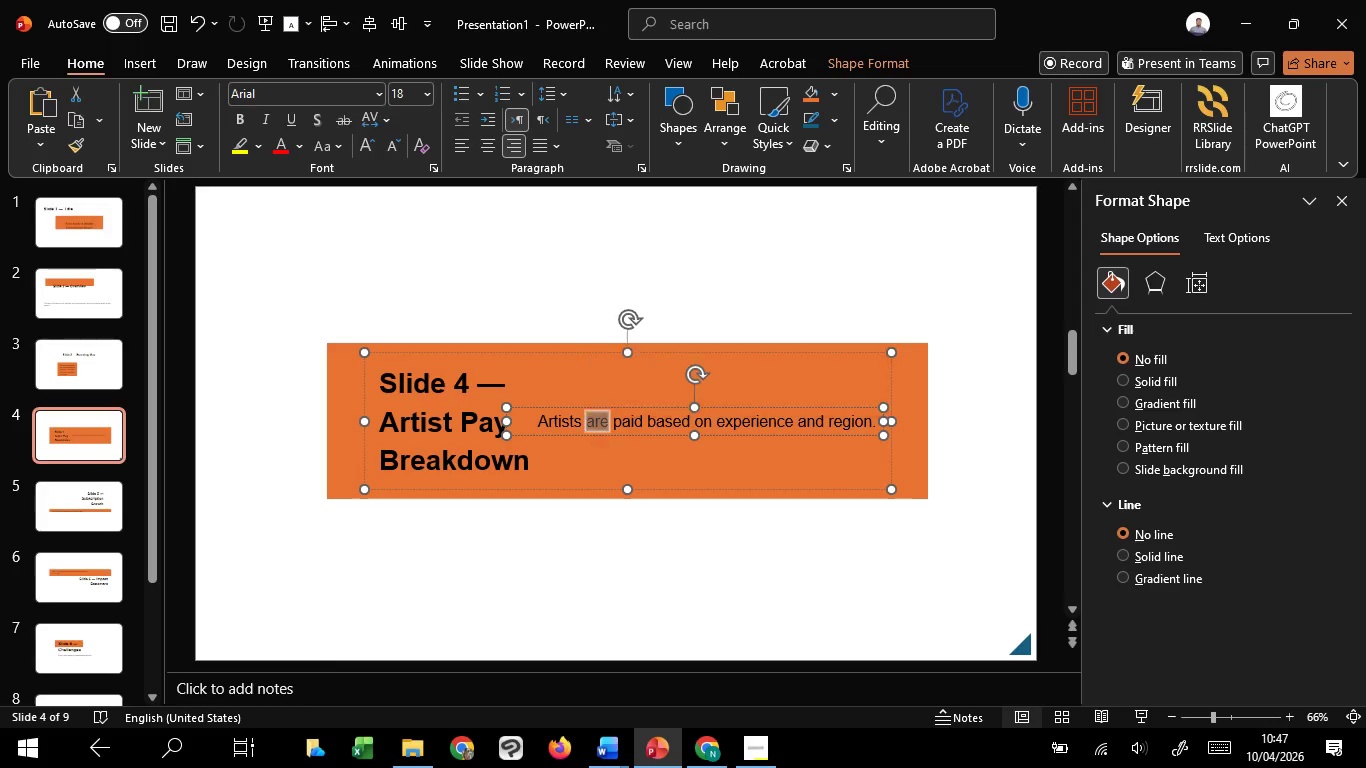 
type(ar)
key(Backspace)
type(r)
key(Backspace)
type(RE)
 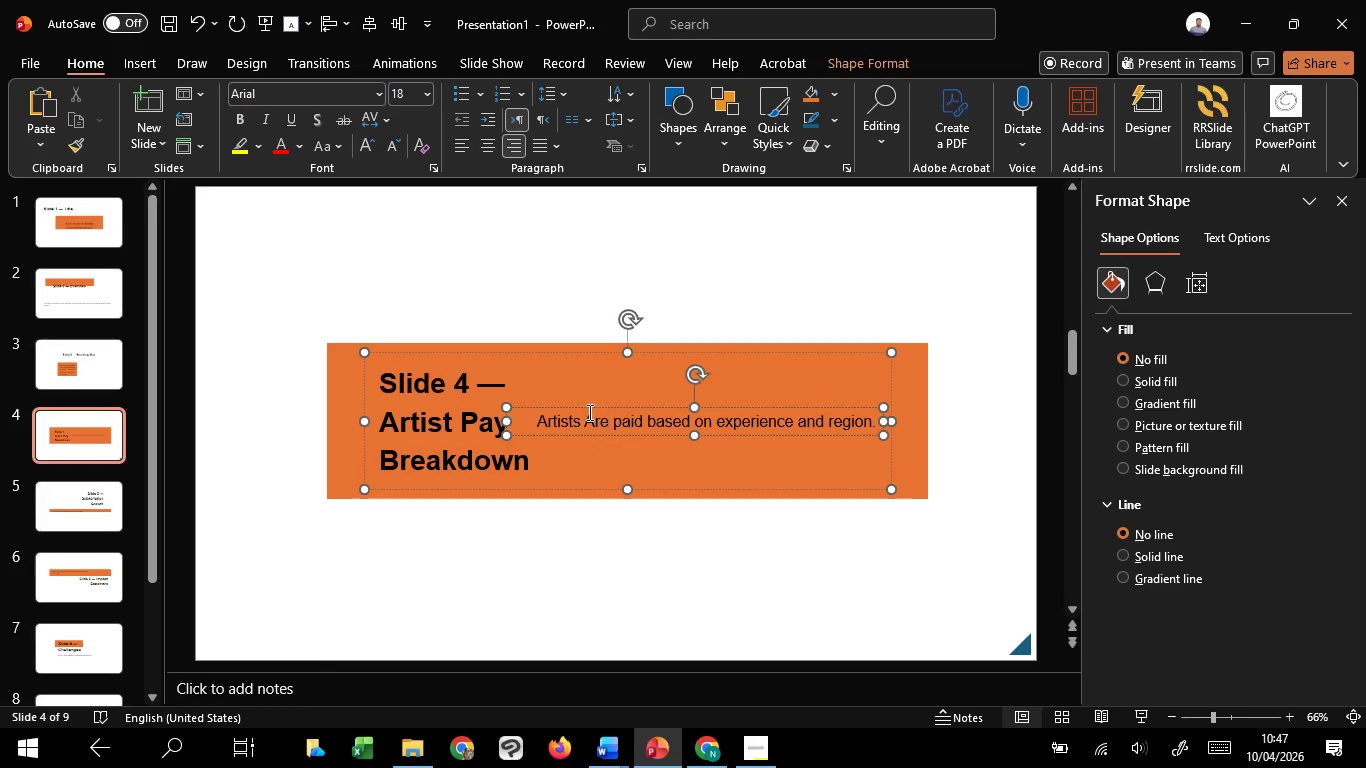 
left_click([597, 417])
 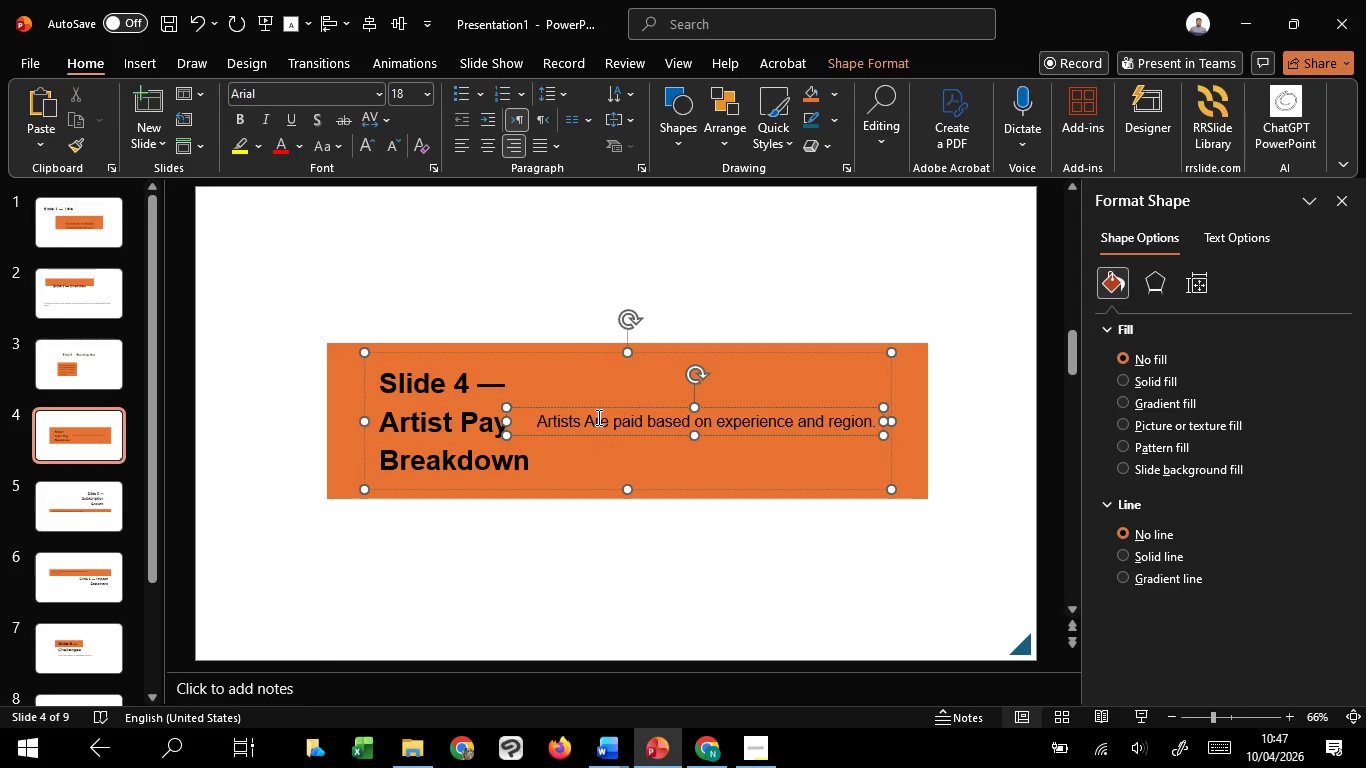 
key(Backspace)
 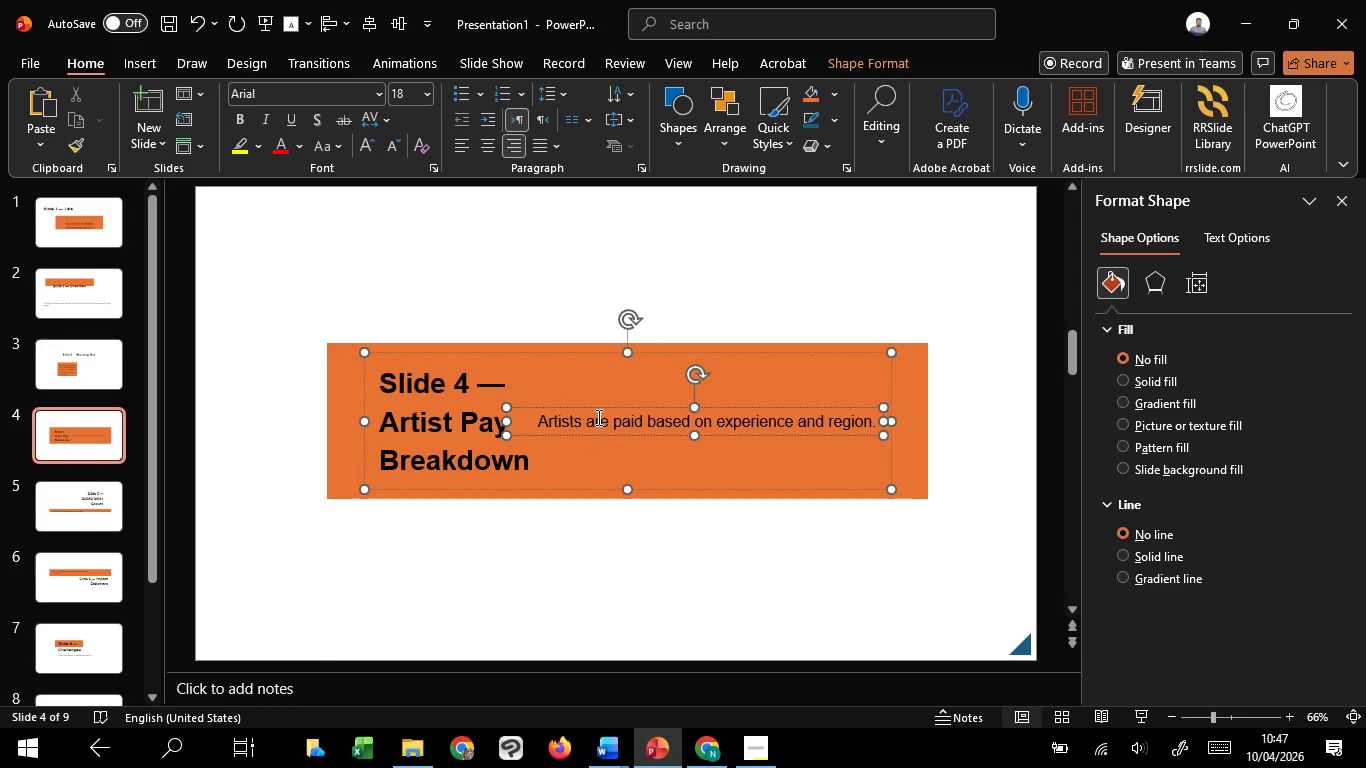 
key(A)
 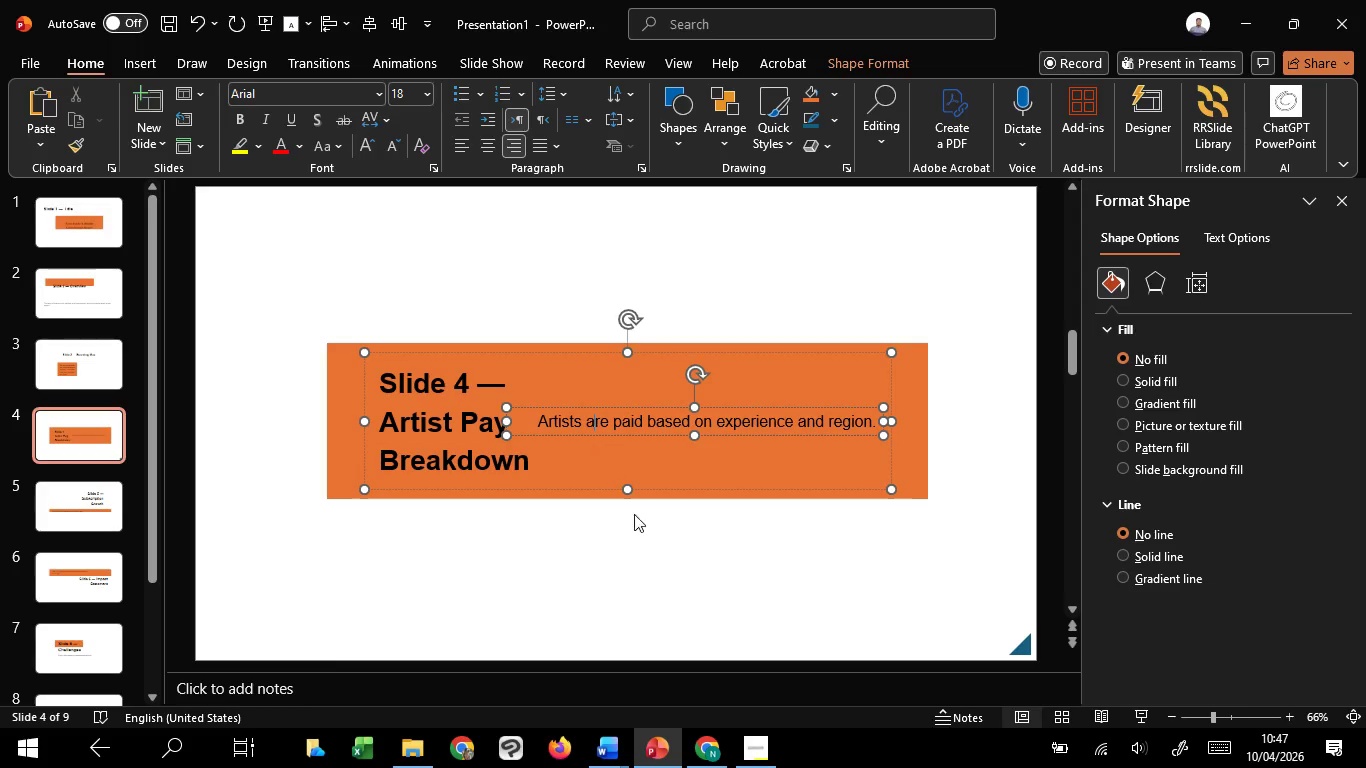 
left_click([667, 589])
 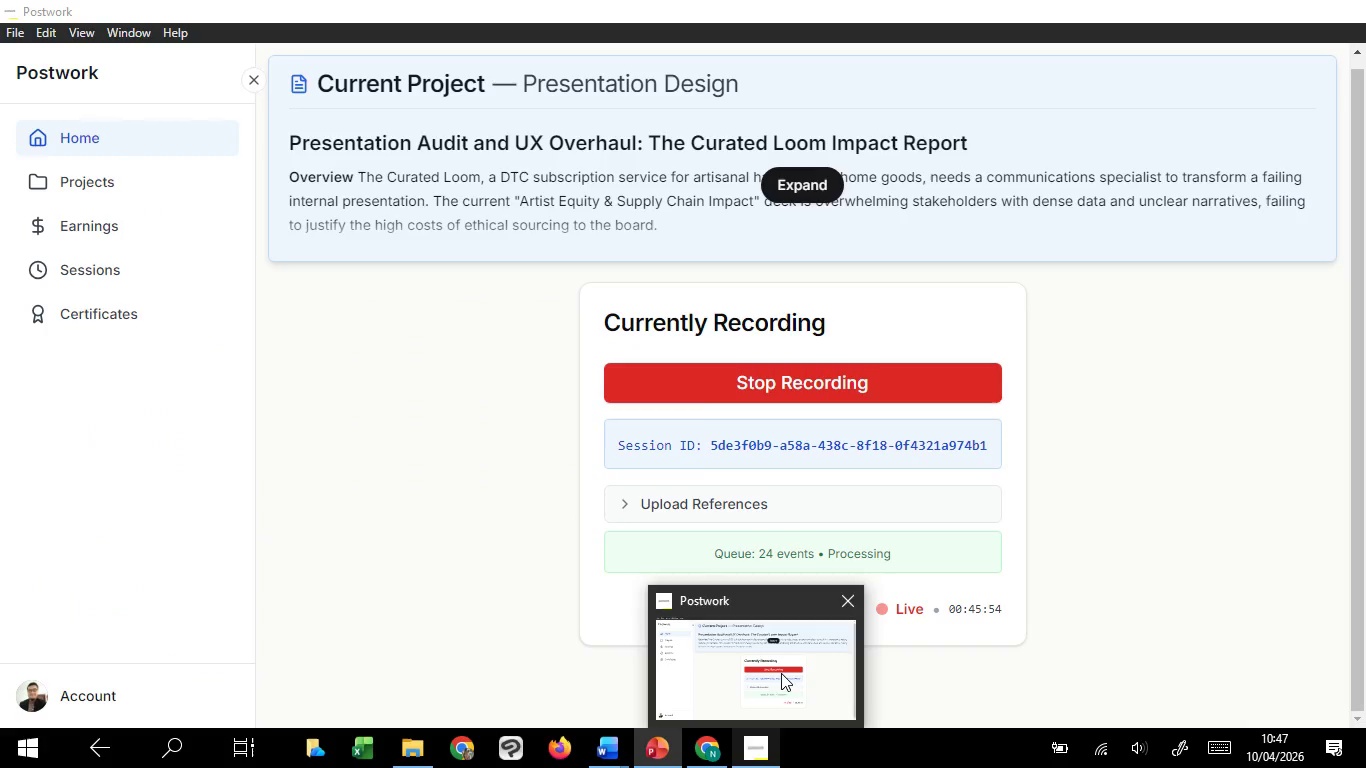 
left_click([253, 458])
 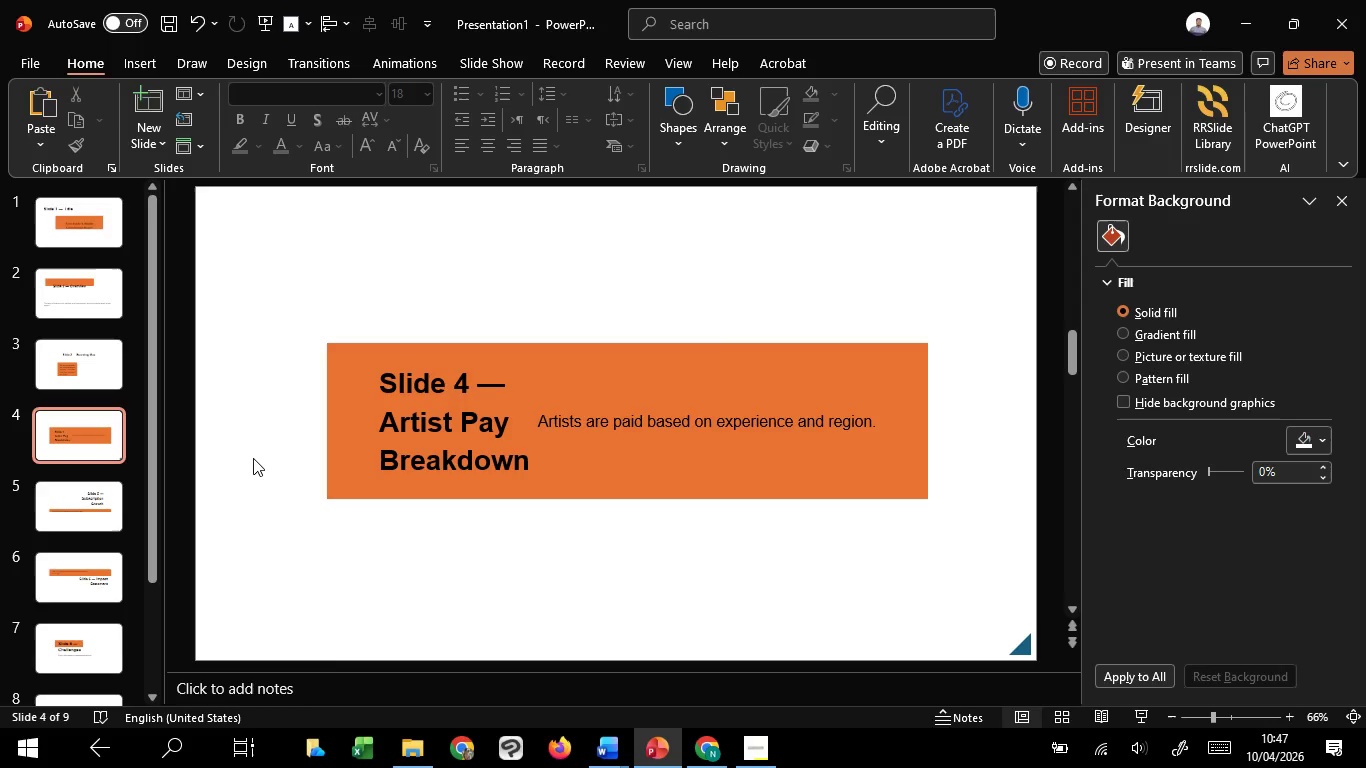 
wait(5.75)
 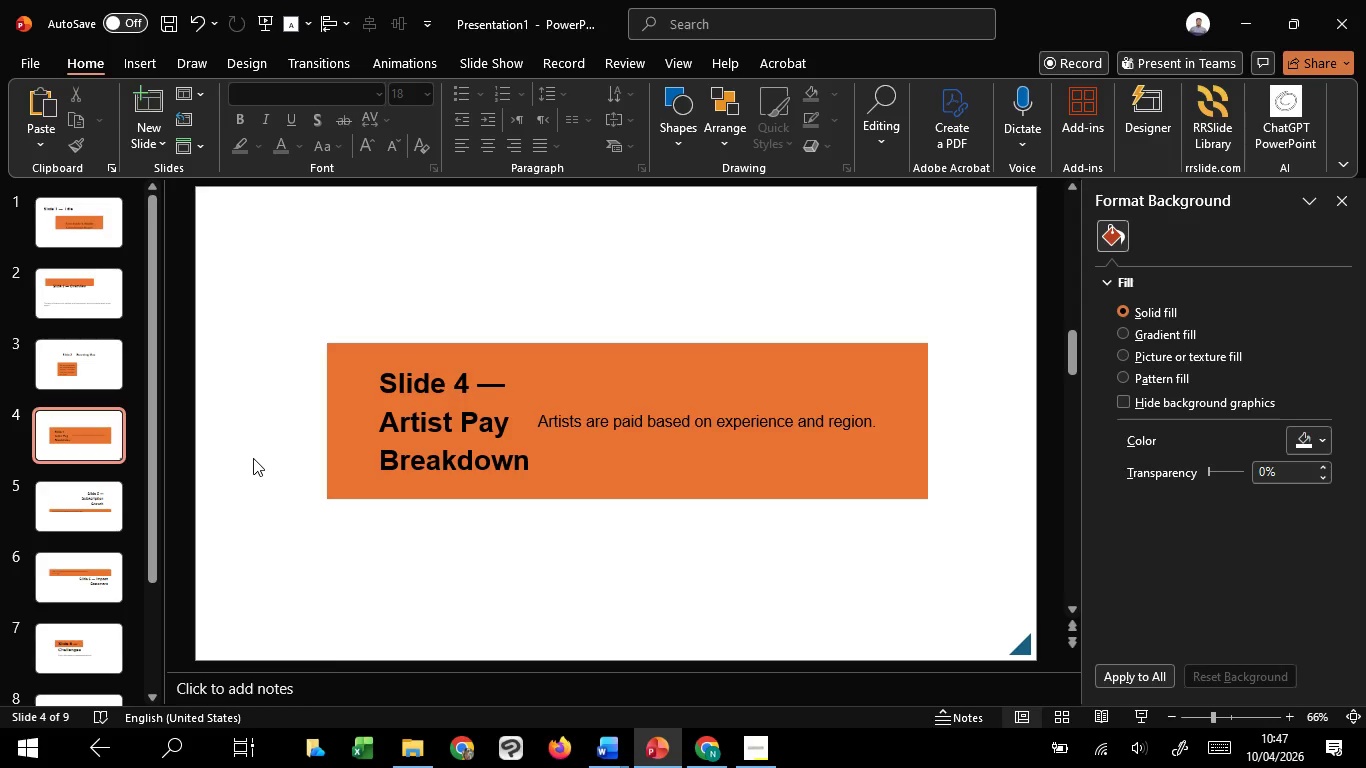 
hold_key(key=CapsLock, duration=0.98)
 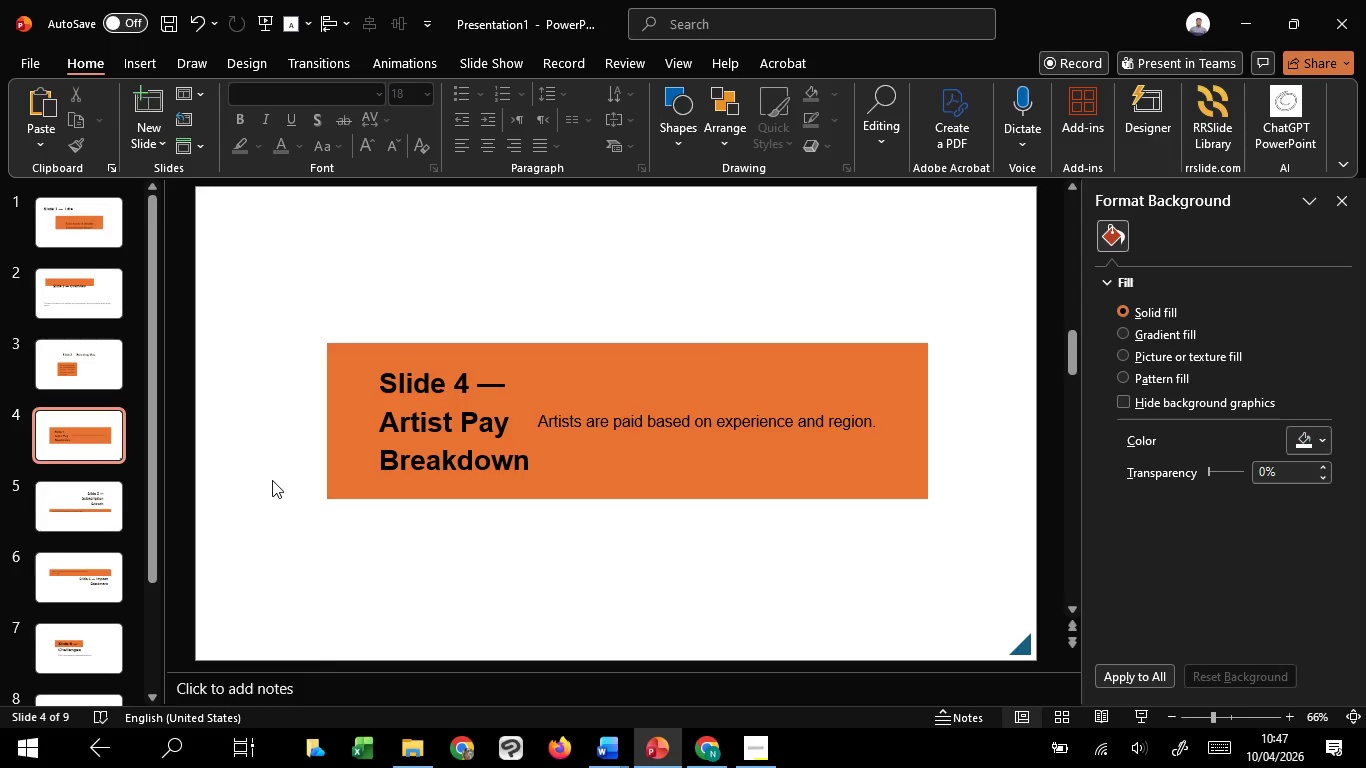 
hold_key(key=CapsLock, duration=30.0)
 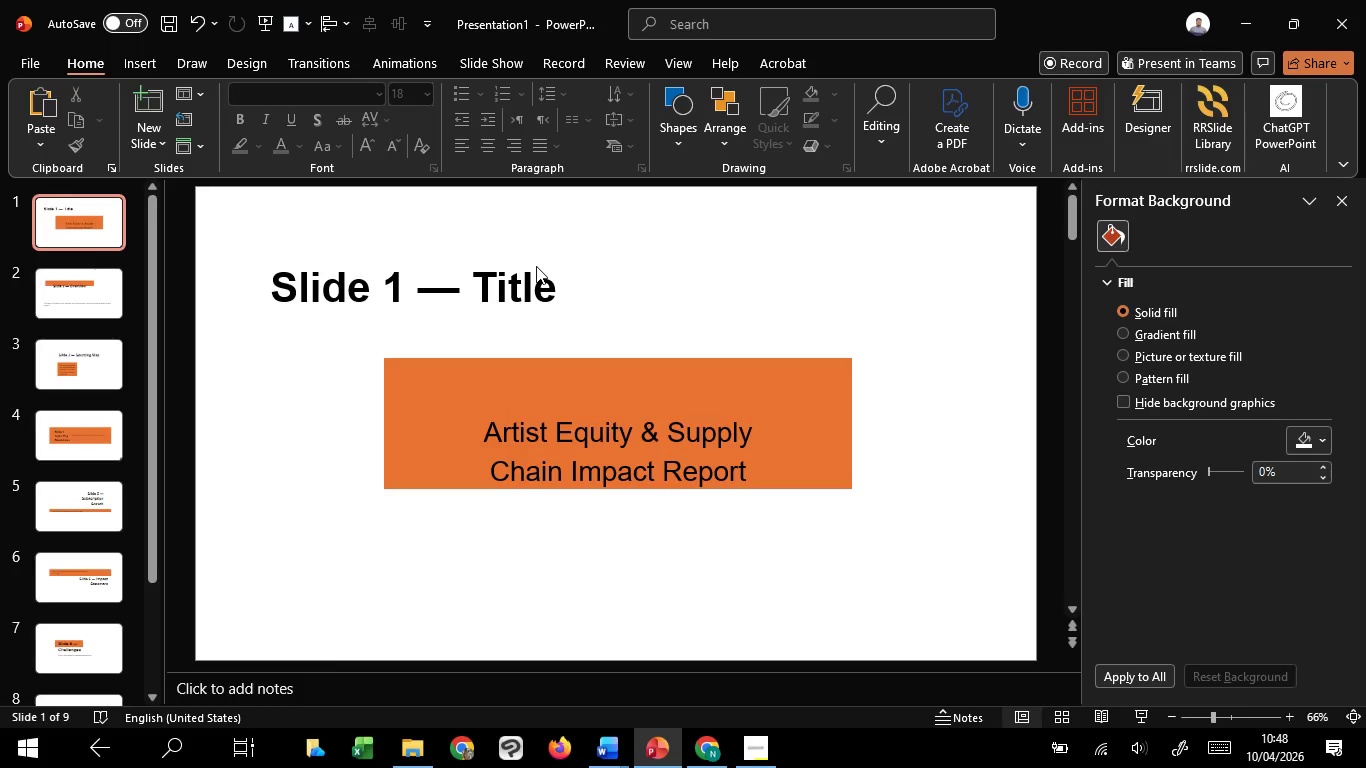 
left_click([272, 480])
 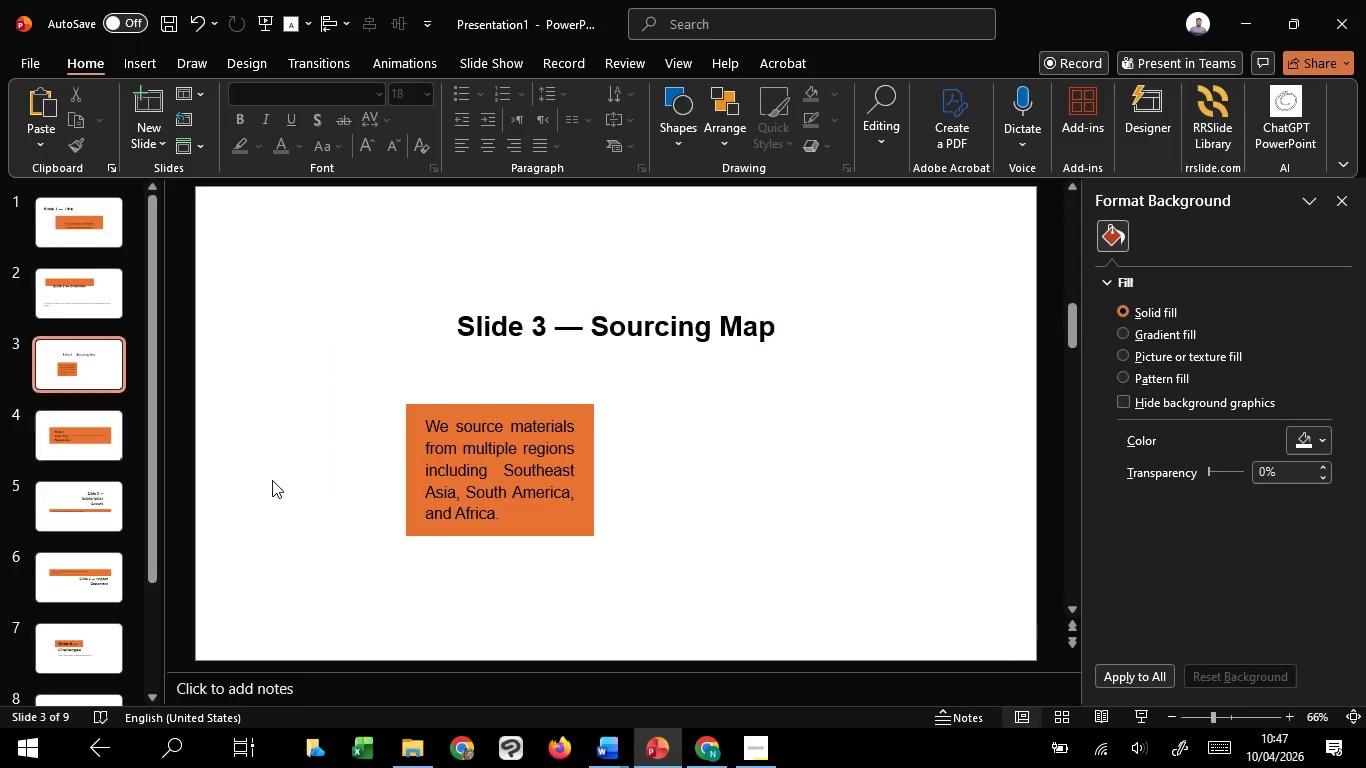 
scroll: coordinate [272, 480], scroll_direction: up, amount: 1.0
 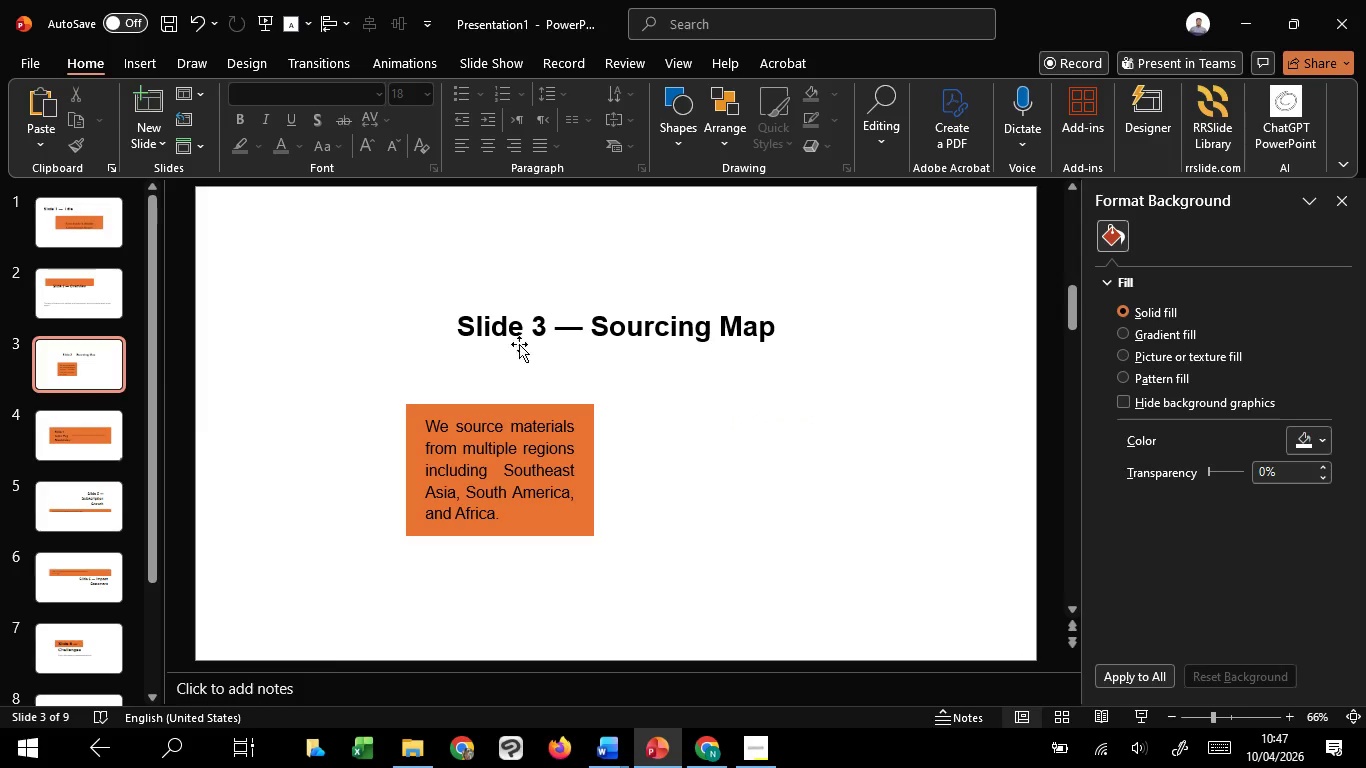 
left_click([521, 339])
 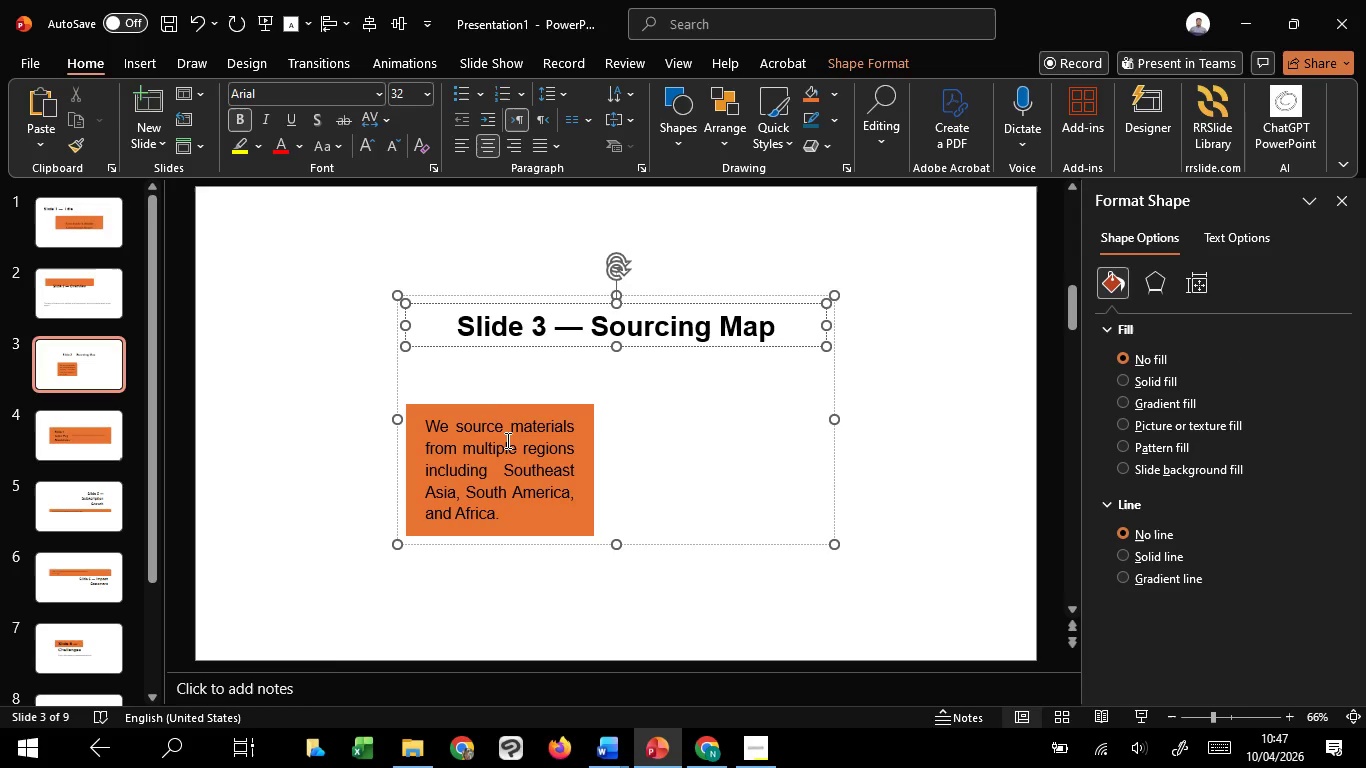 
left_click([506, 440])
 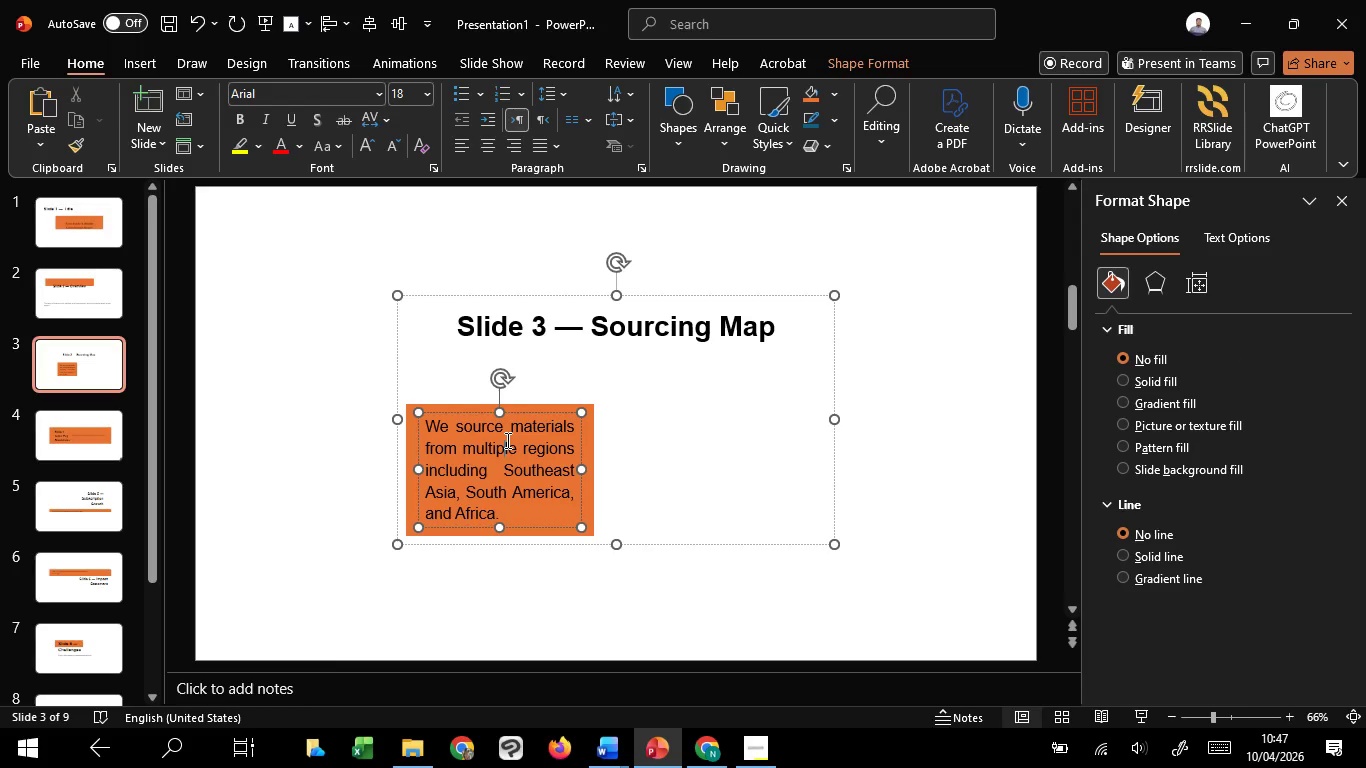 
hold_key(key=ShiftLeft, duration=1.52)
 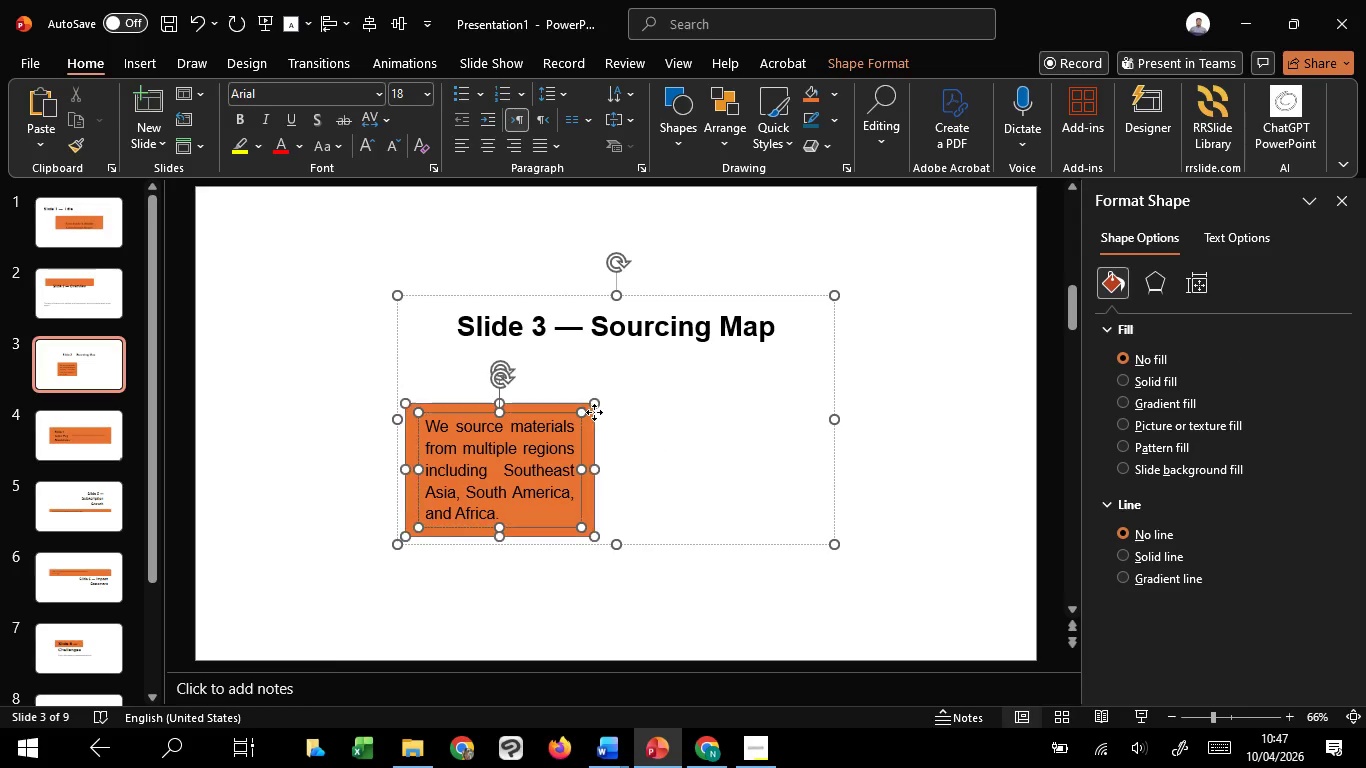 
hold_key(key=ShiftLeft, duration=1.5)
left_click([594, 412])
 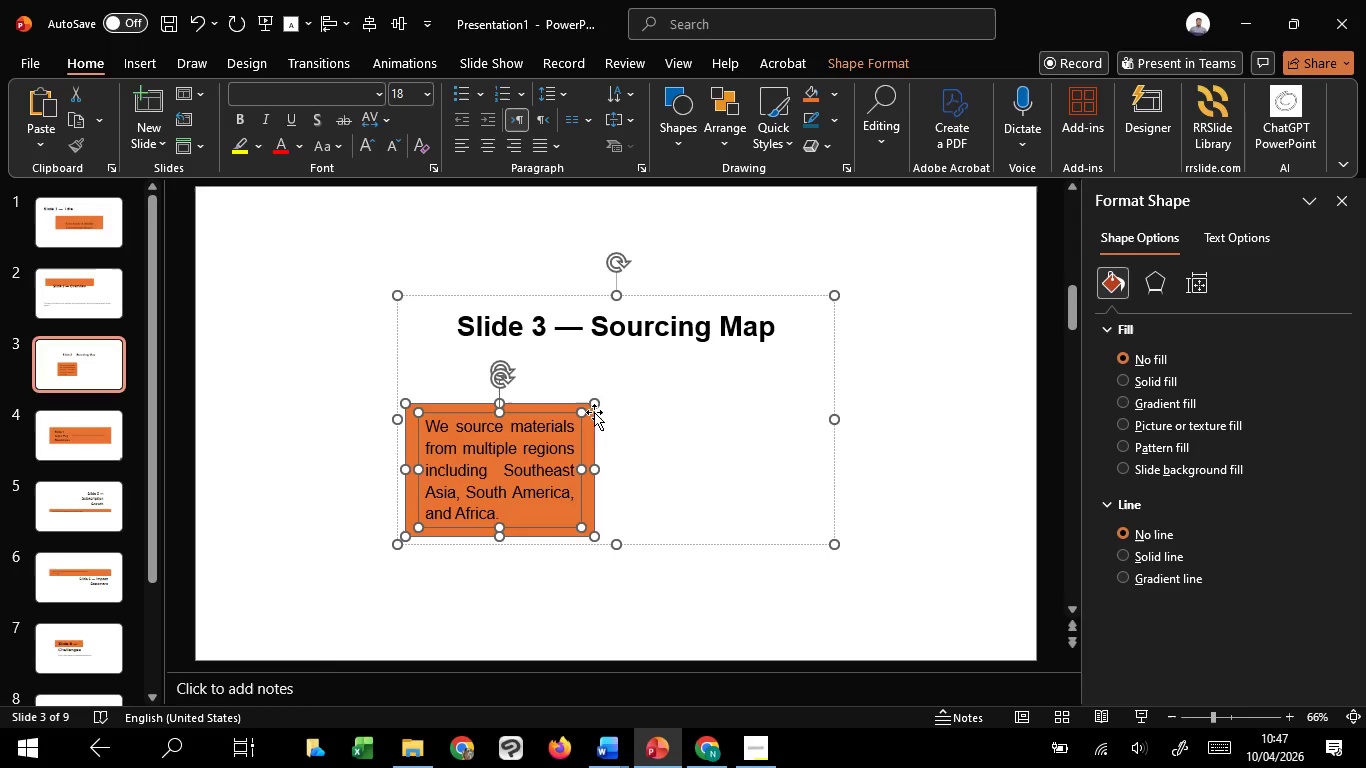 
hold_key(key=ShiftLeft, duration=1.51)
left_click([367, 23])
 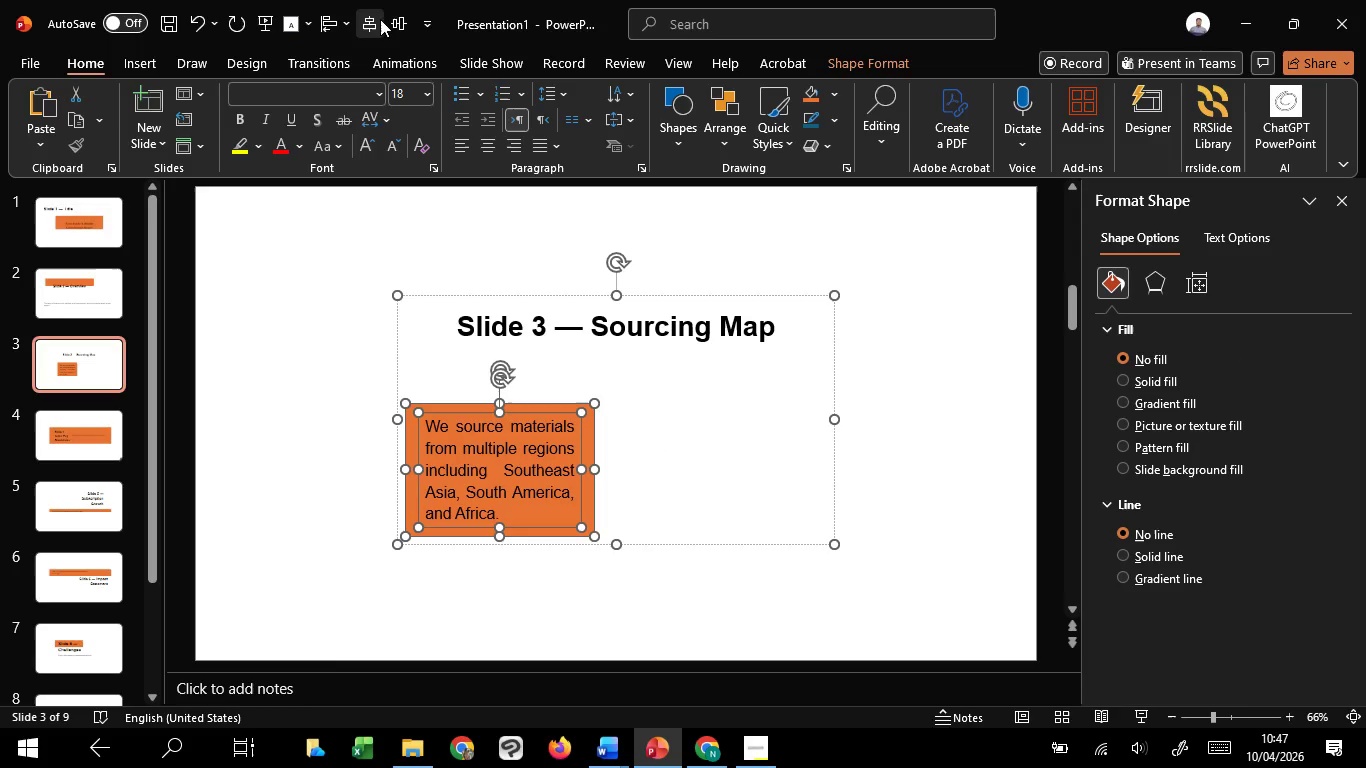 
hold_key(key=ShiftLeft, duration=1.38)
left_click([396, 18])
 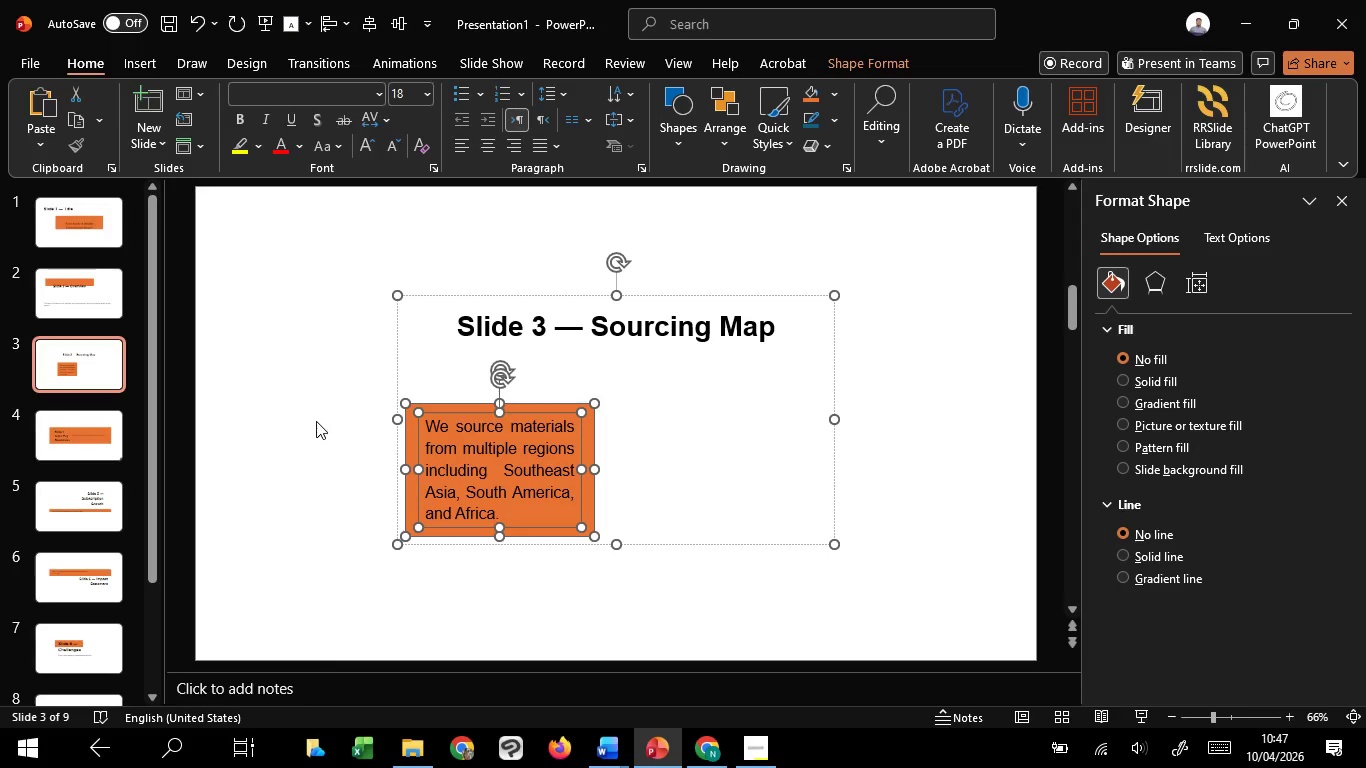 
left_click([316, 423])
 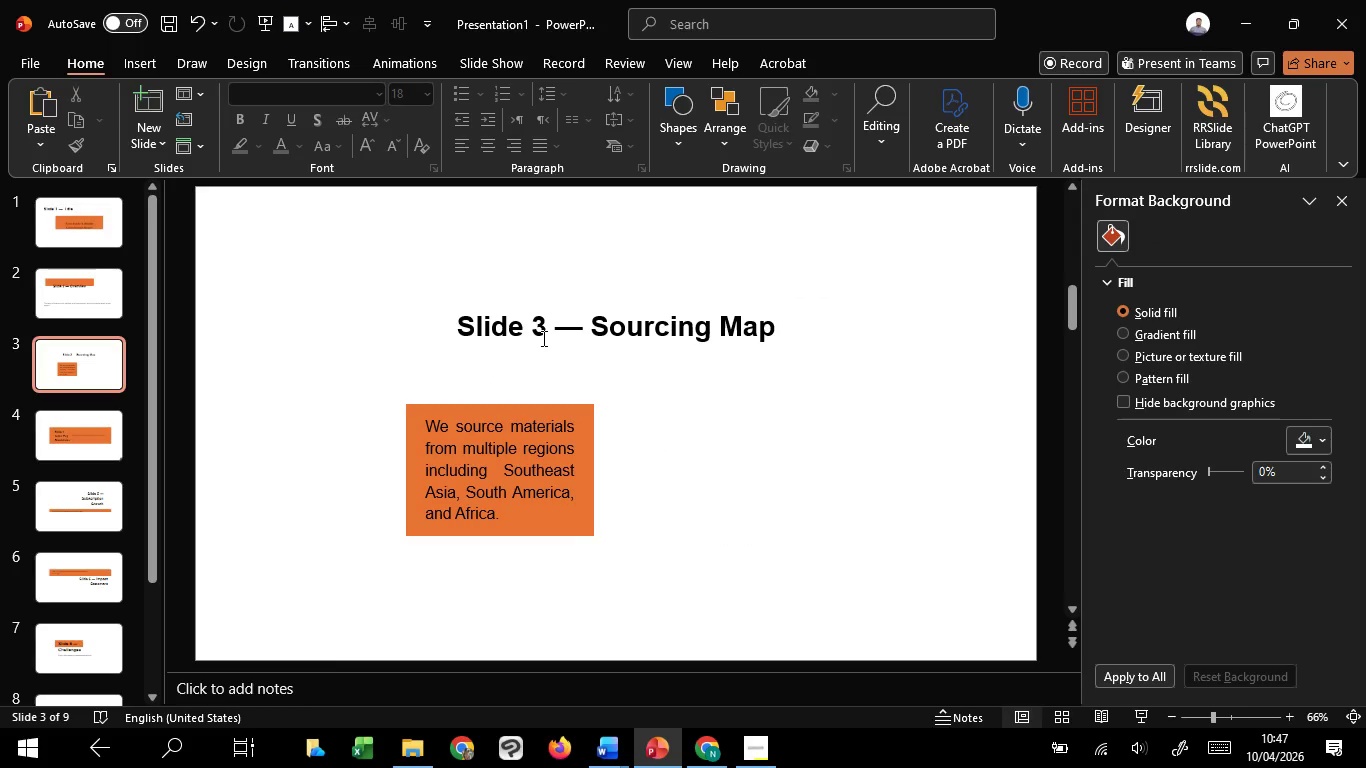 
left_click([542, 338])
 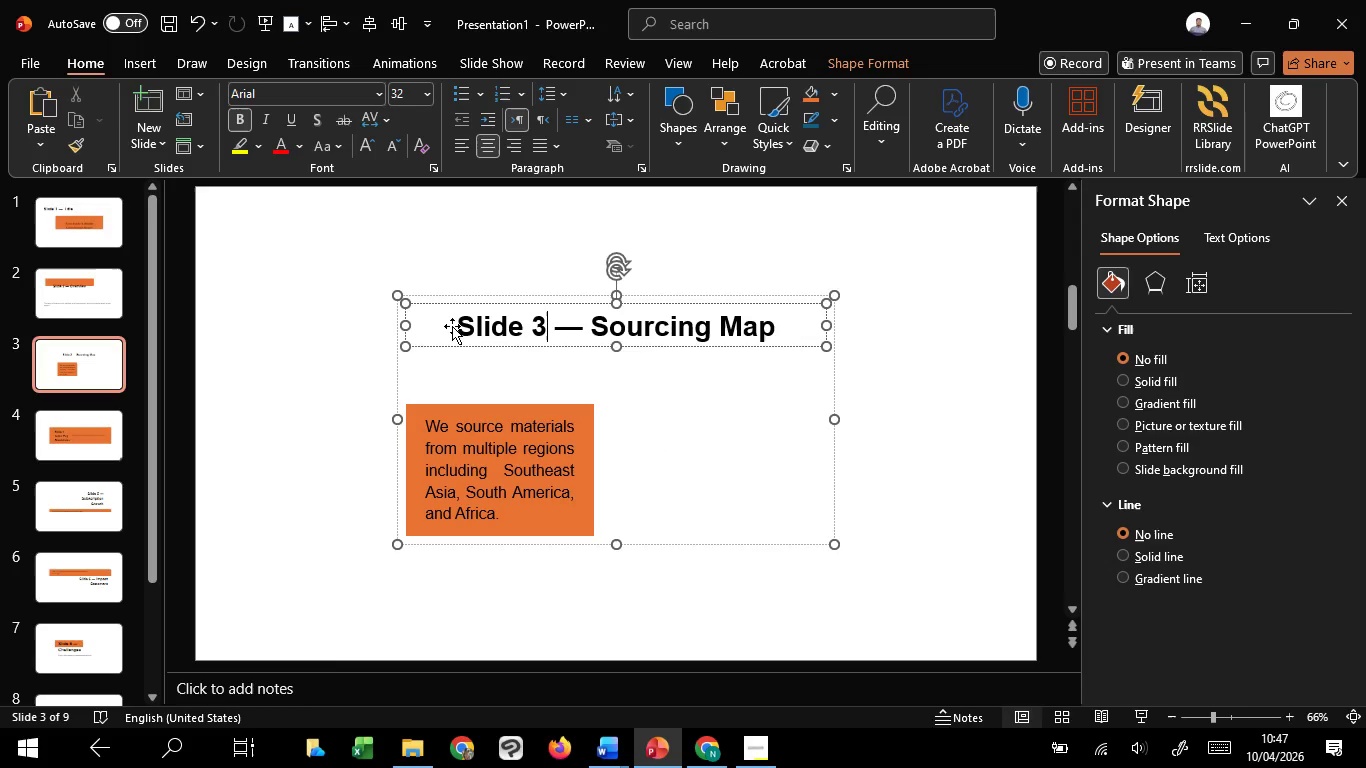 
left_click_drag(start_coordinate=[452, 326], to_coordinate=[787, 337])
 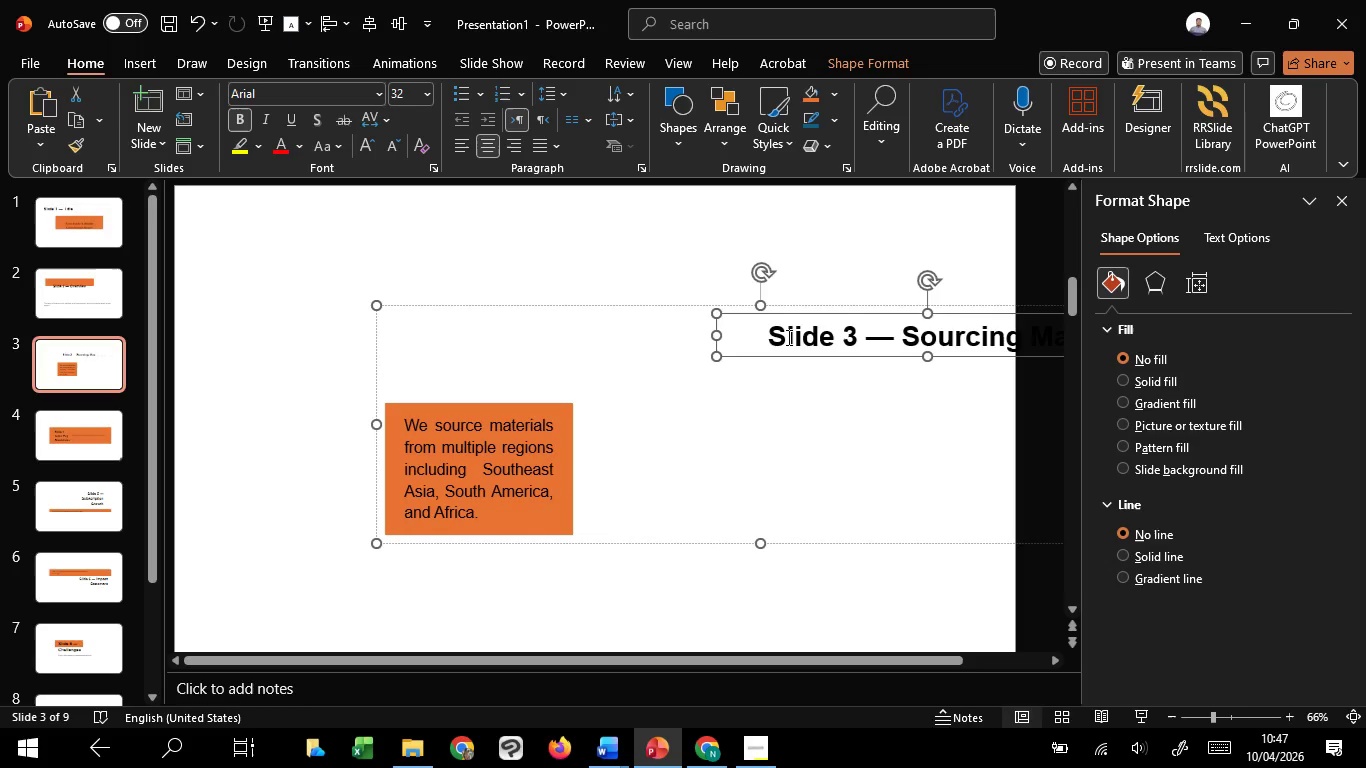 
key(Control+Z)
 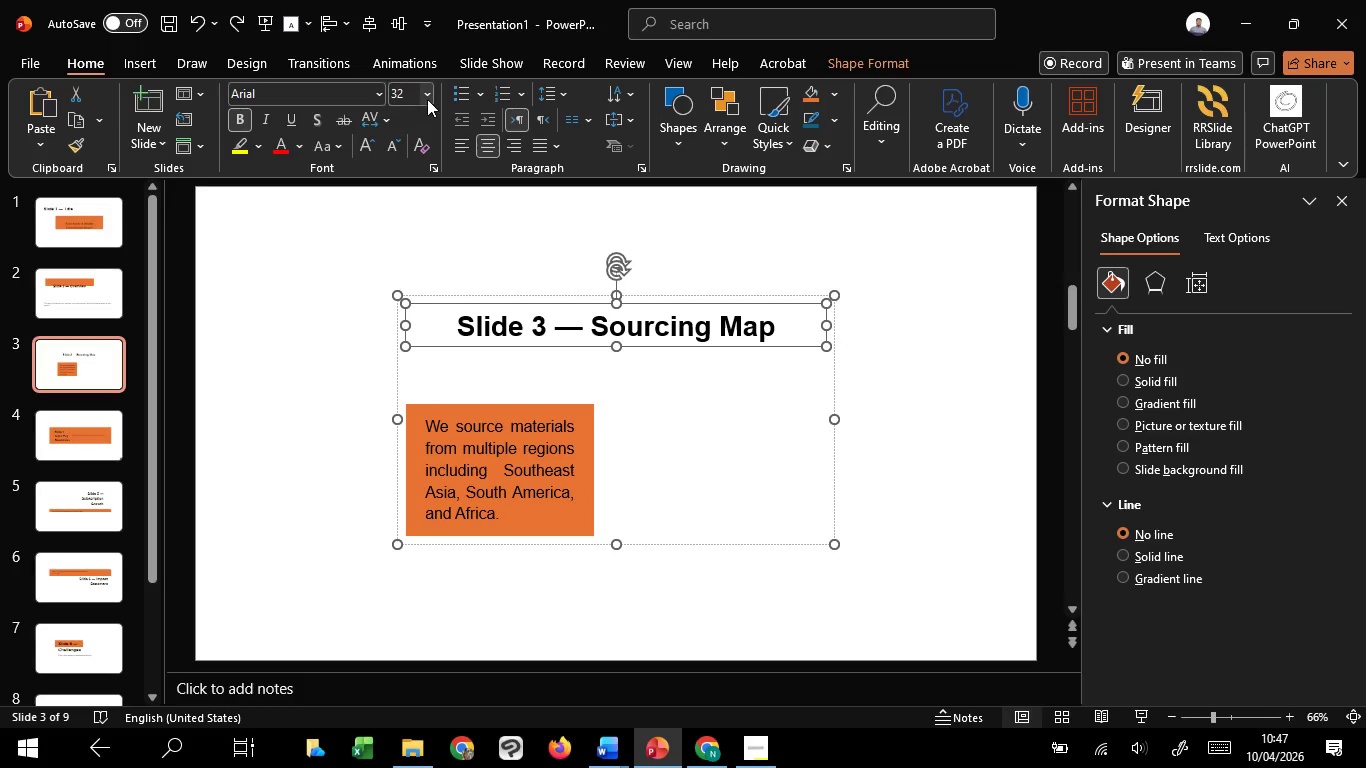 
left_click([427, 97])
 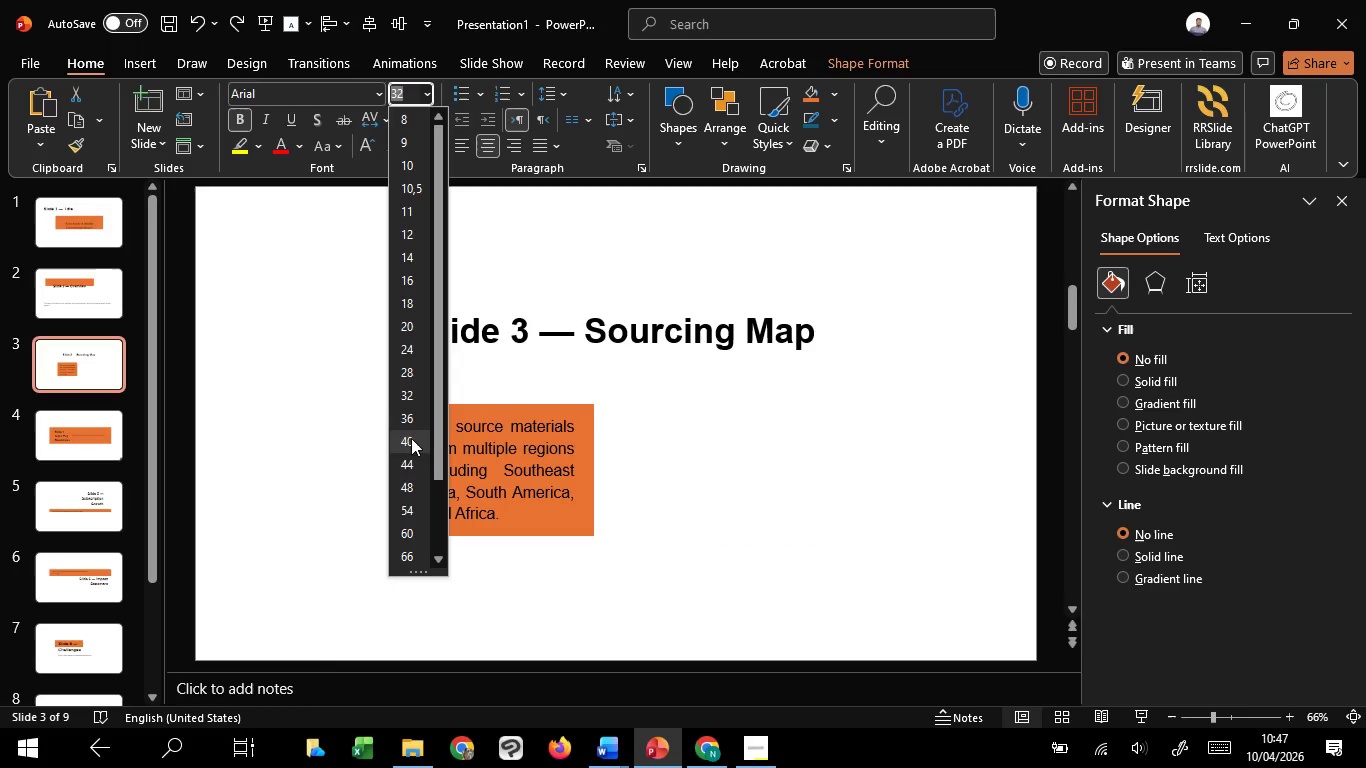 
left_click([411, 438])
 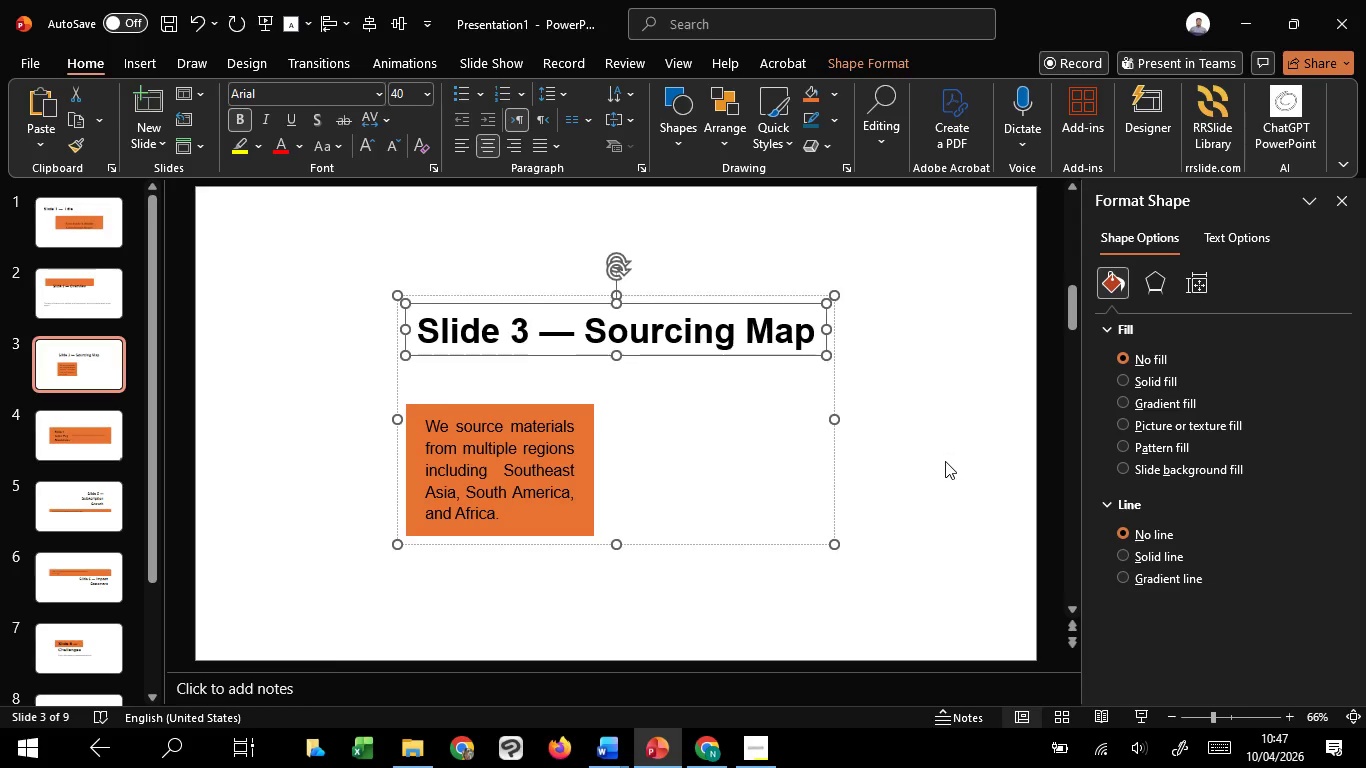 
left_click([941, 454])
 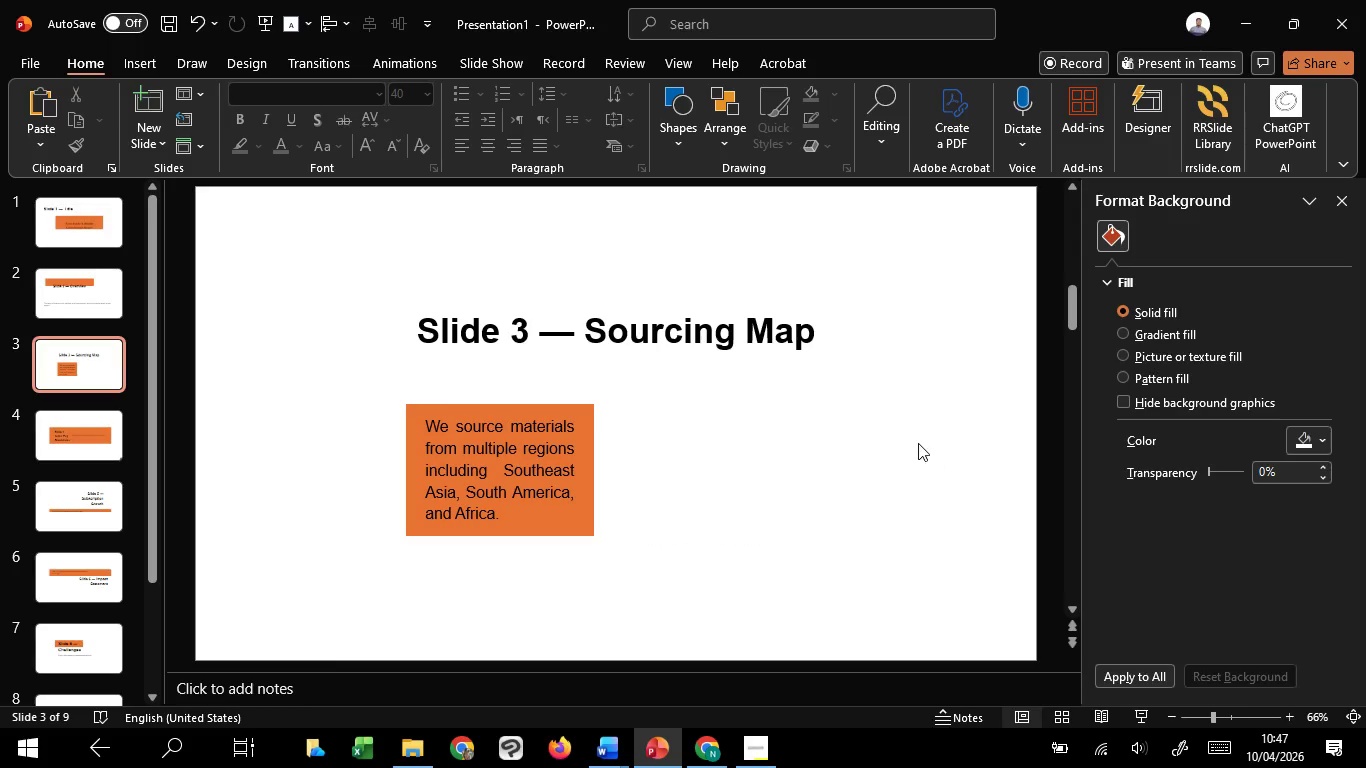 
scroll: coordinate [918, 443], scroll_direction: up, amount: 1.0
 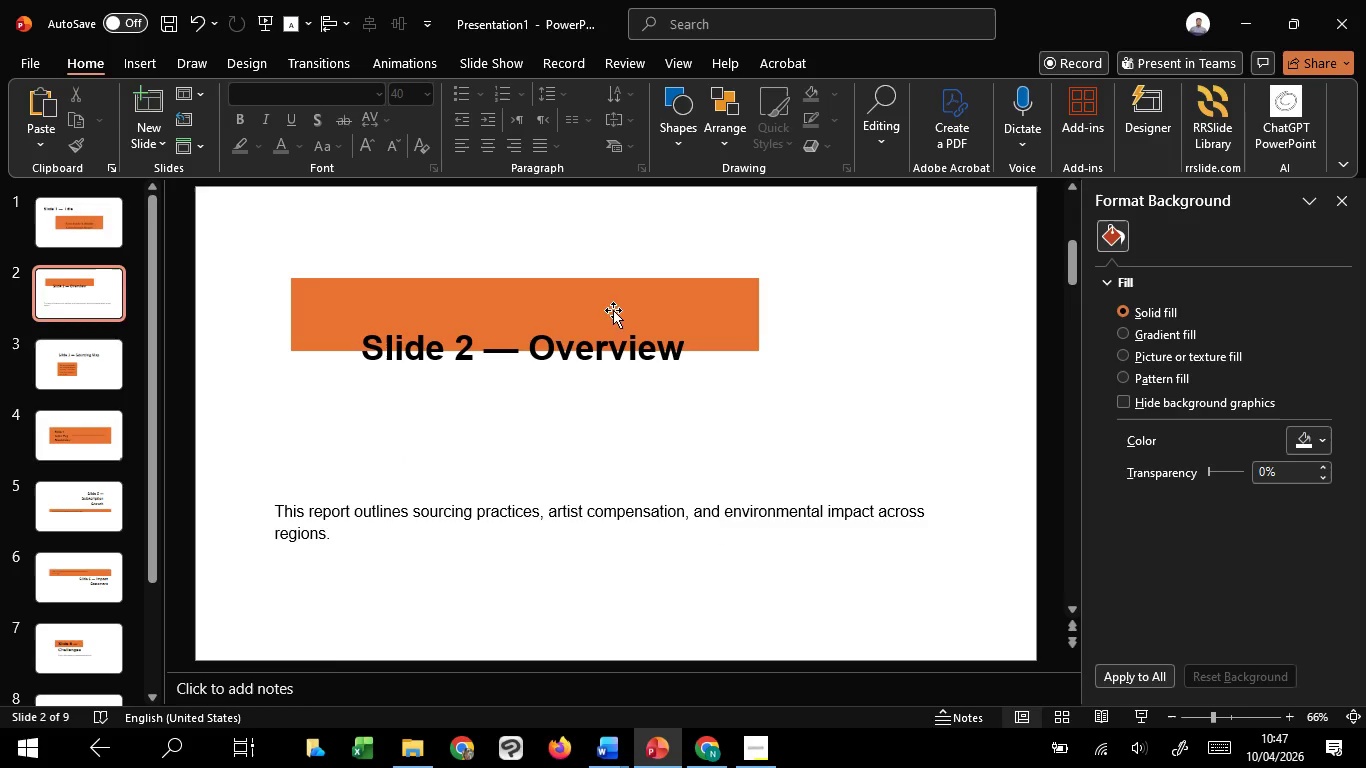 
left_click([584, 286])
 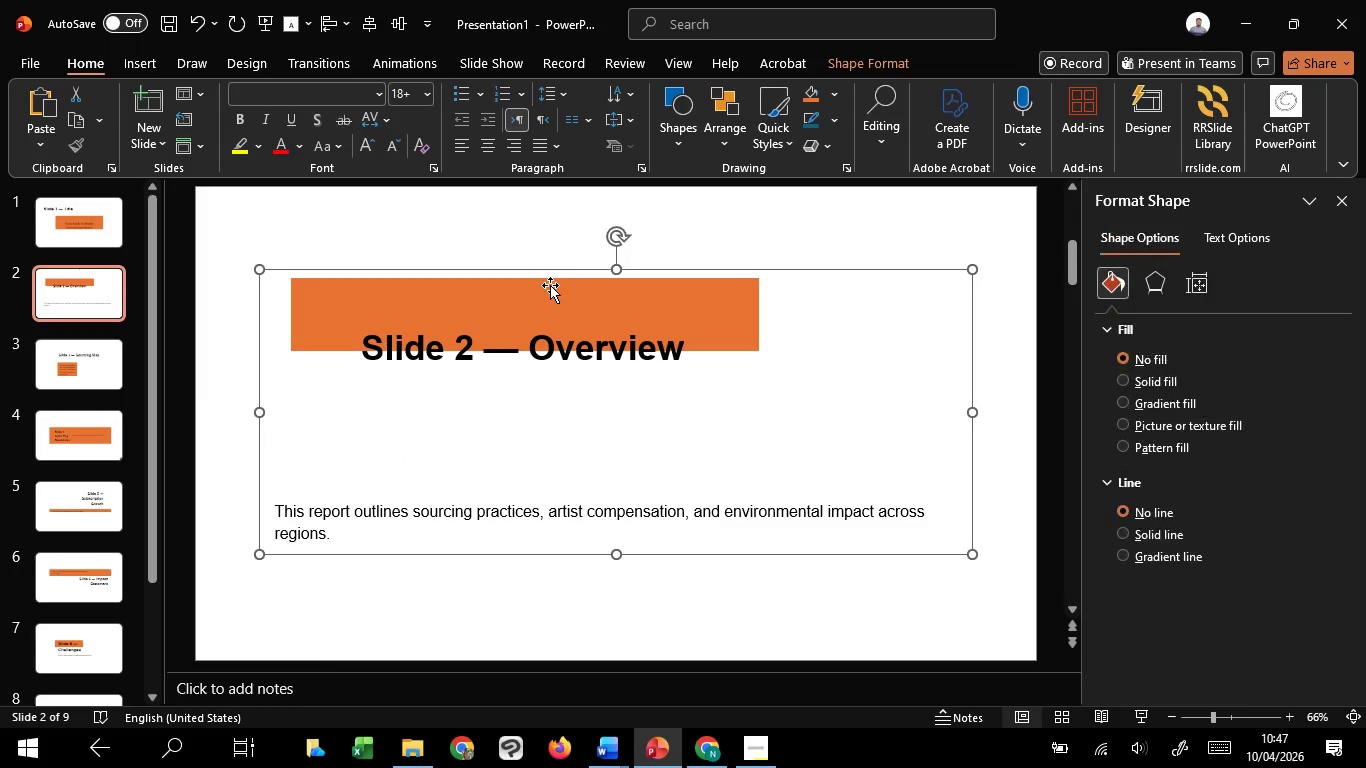 
left_click([550, 285])
 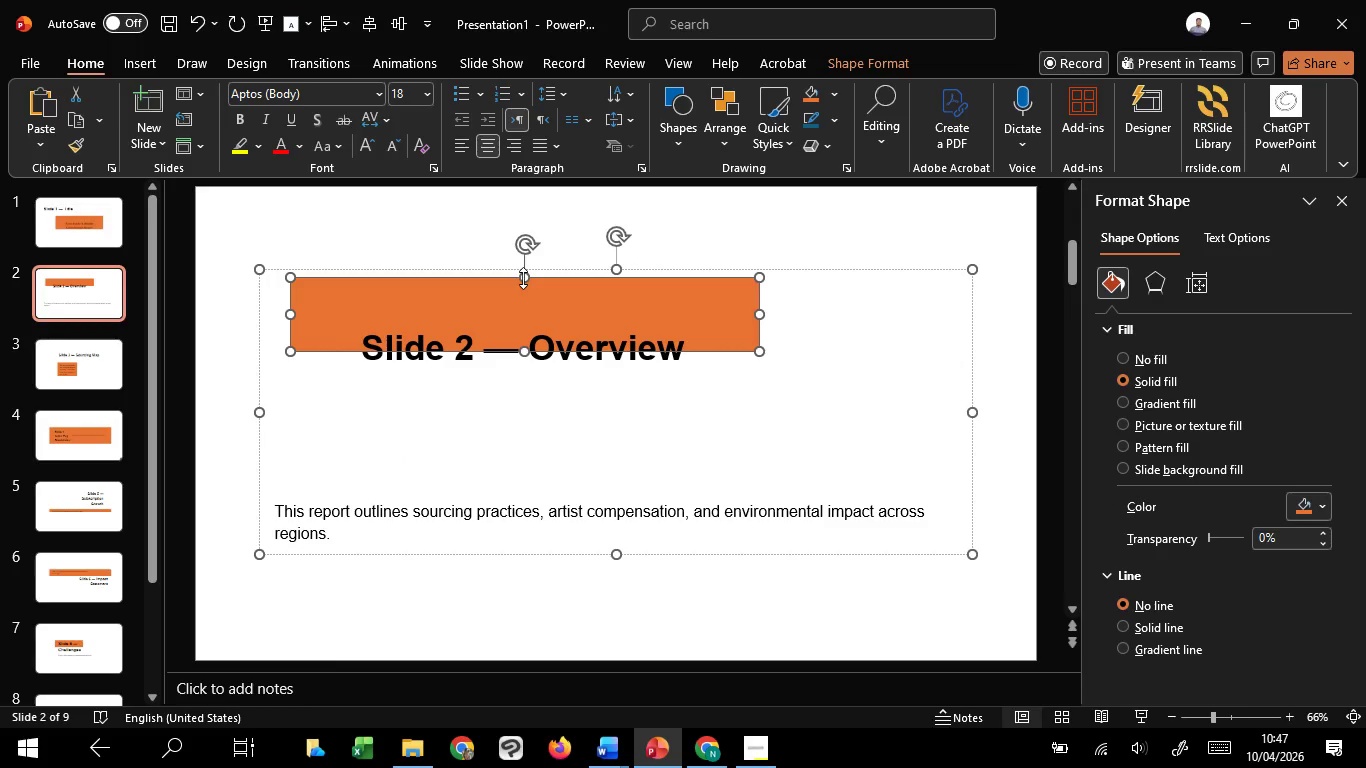 
left_click_drag(start_coordinate=[524, 278], to_coordinate=[527, 300])
 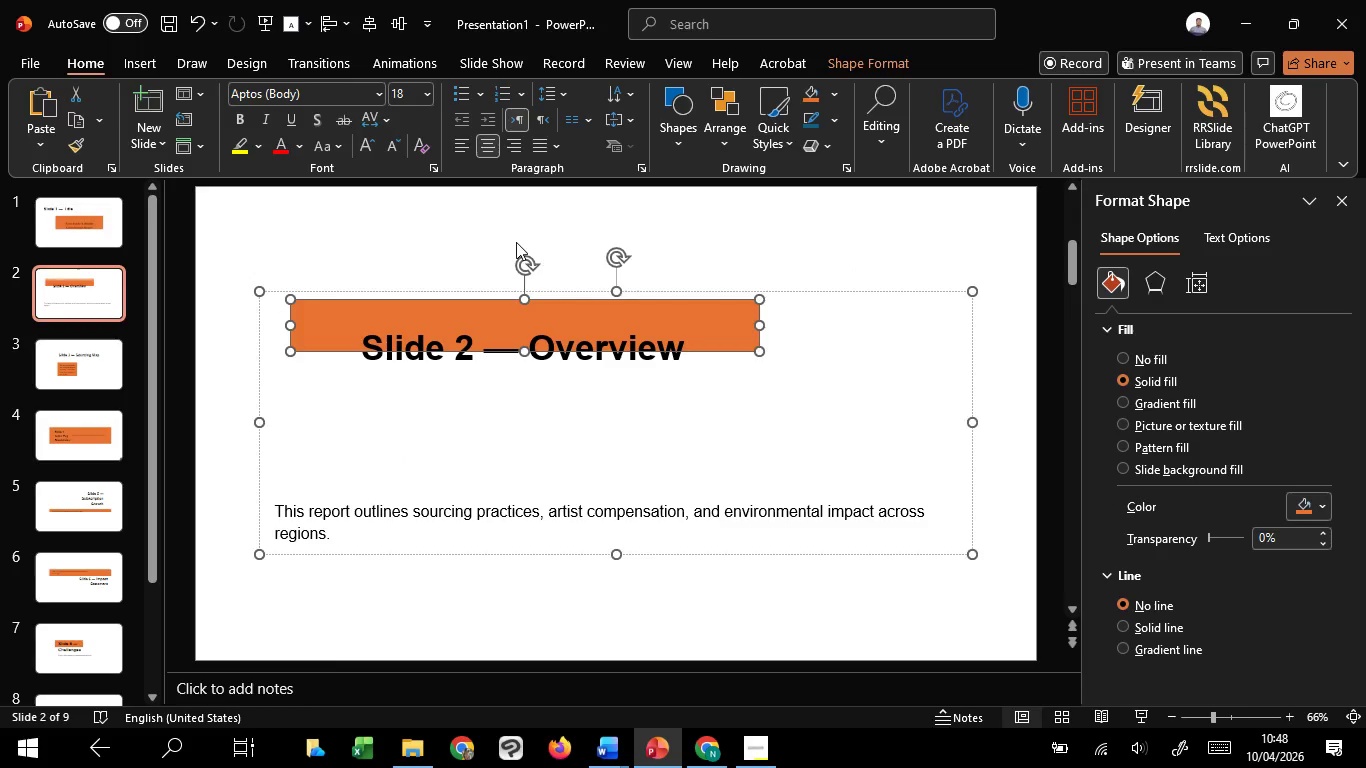 
left_click([516, 242])
 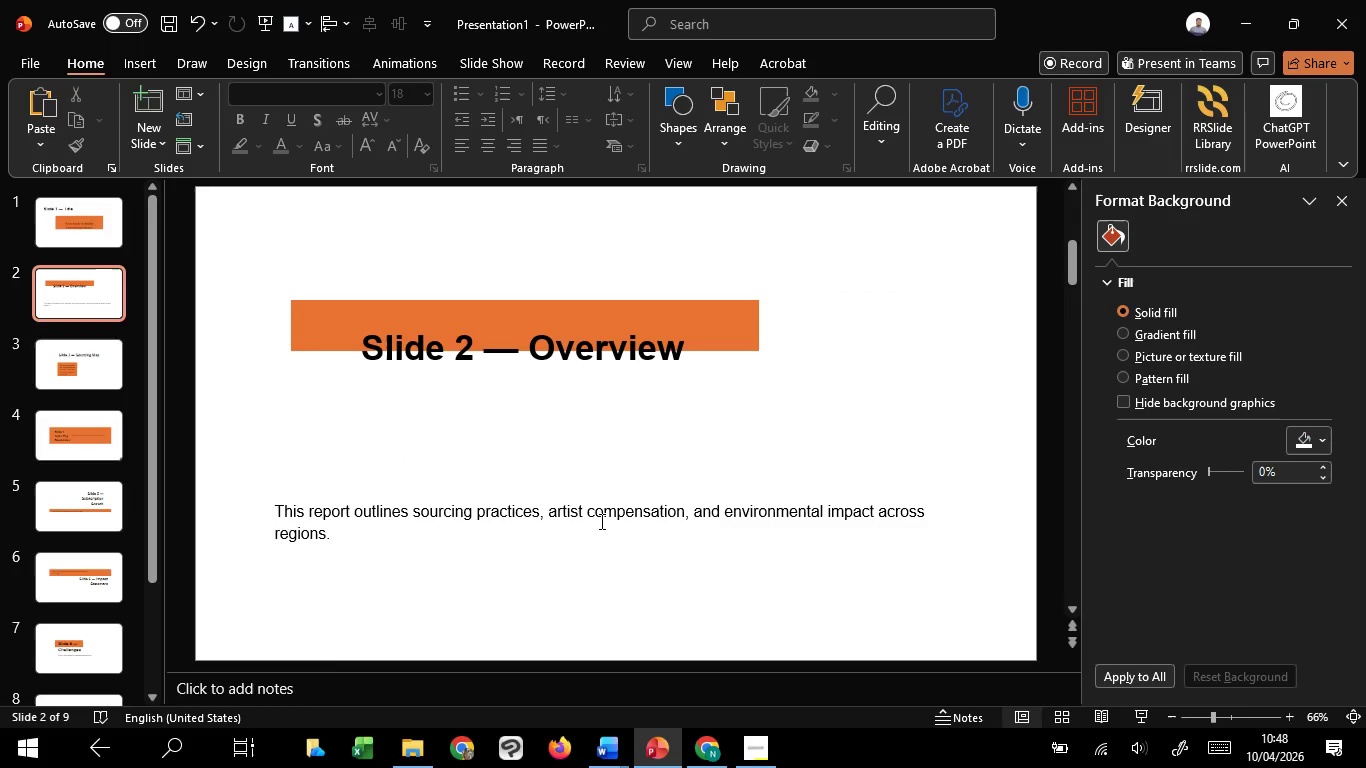 
left_click([600, 521])
 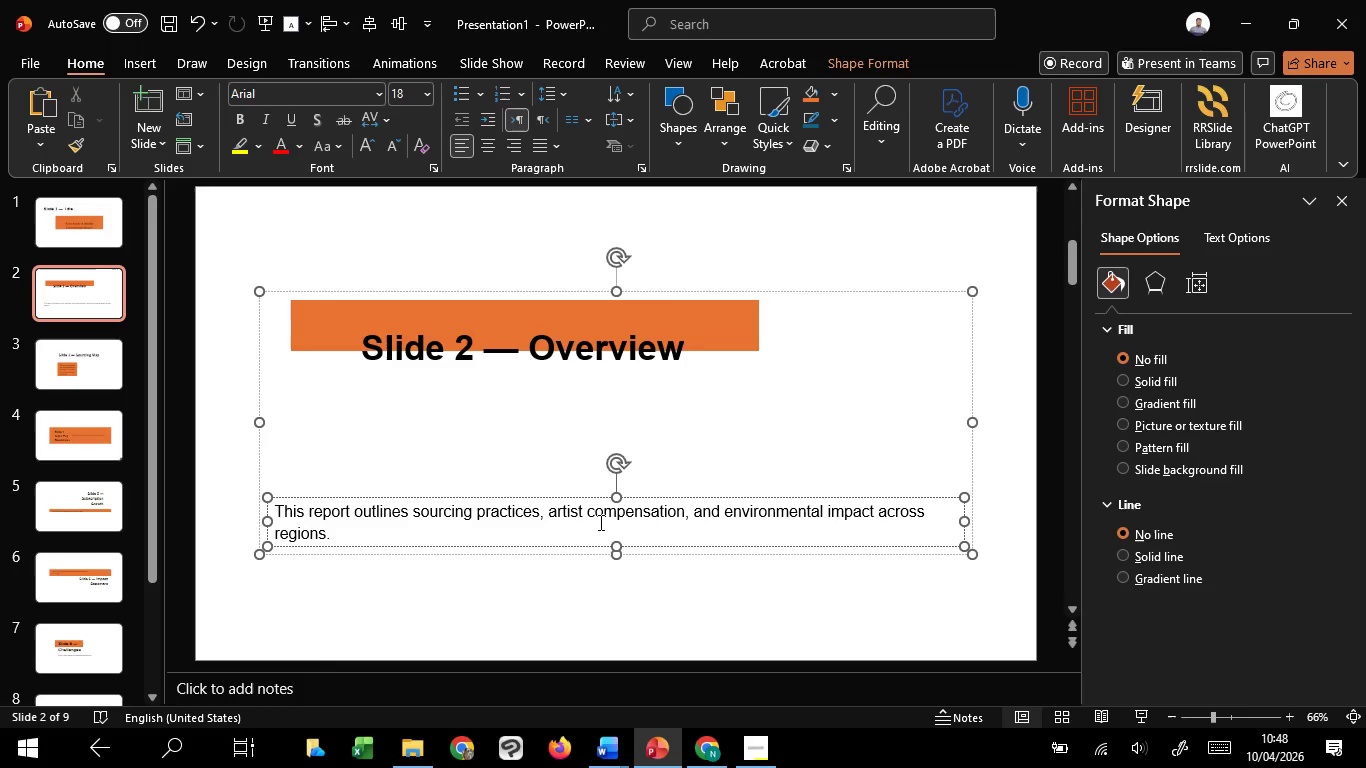 
left_click([536, 266])
 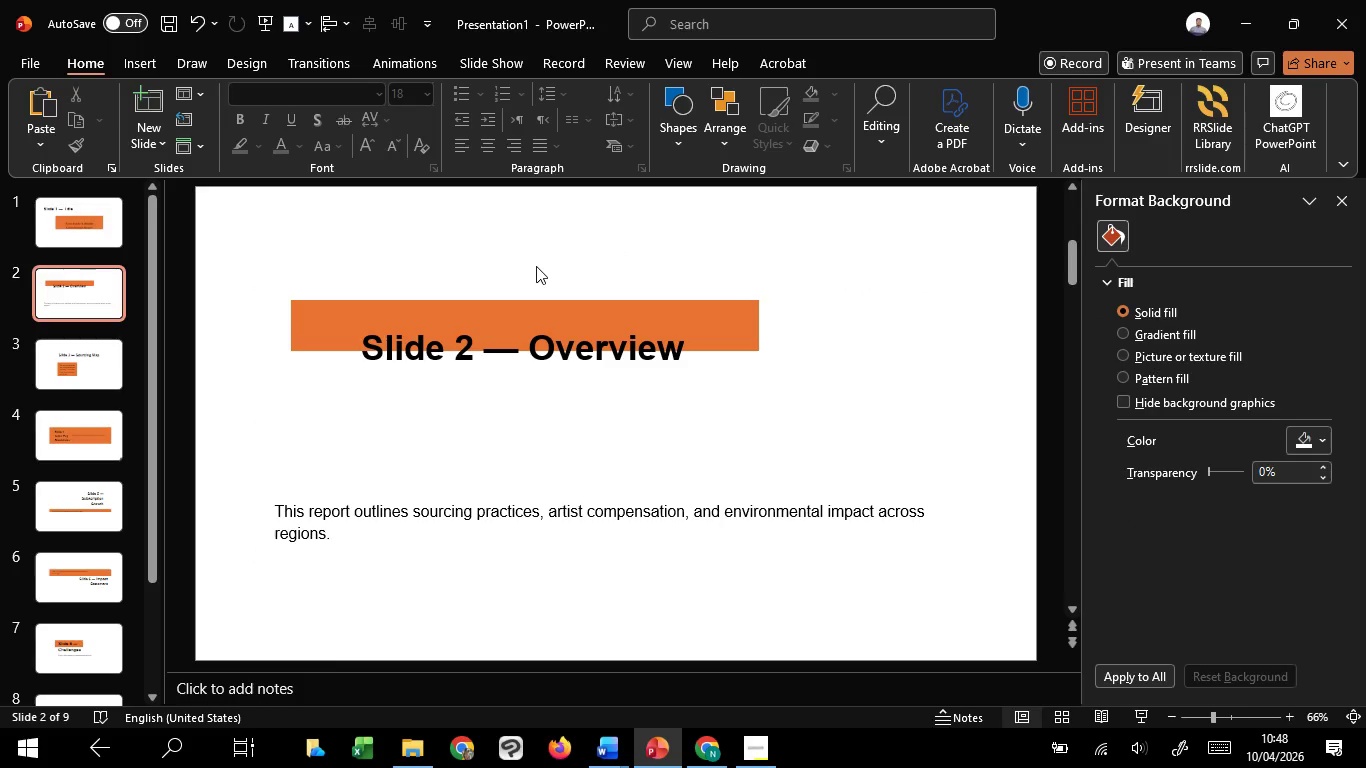 
scroll: coordinate [536, 266], scroll_direction: up, amount: 2.0
 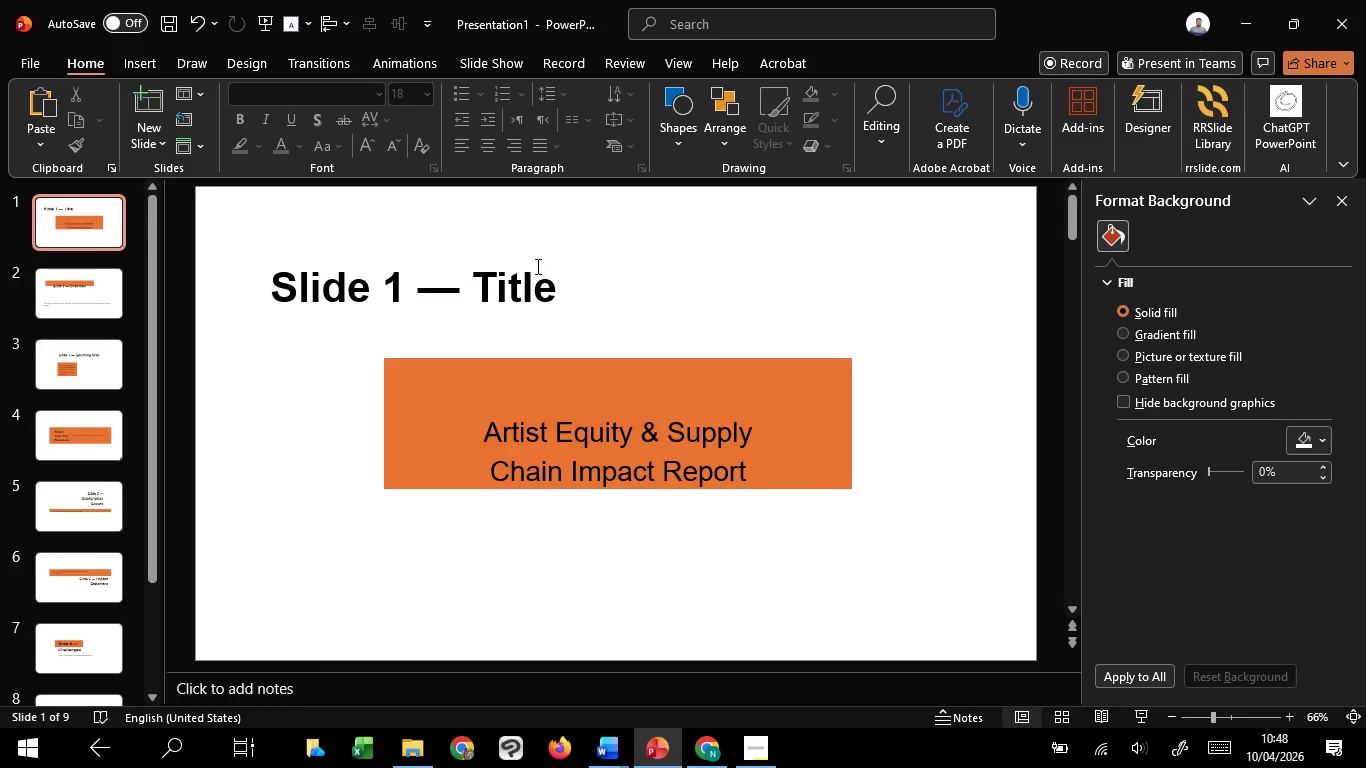 
scroll: coordinate [536, 266], scroll_direction: down, amount: 1.0
 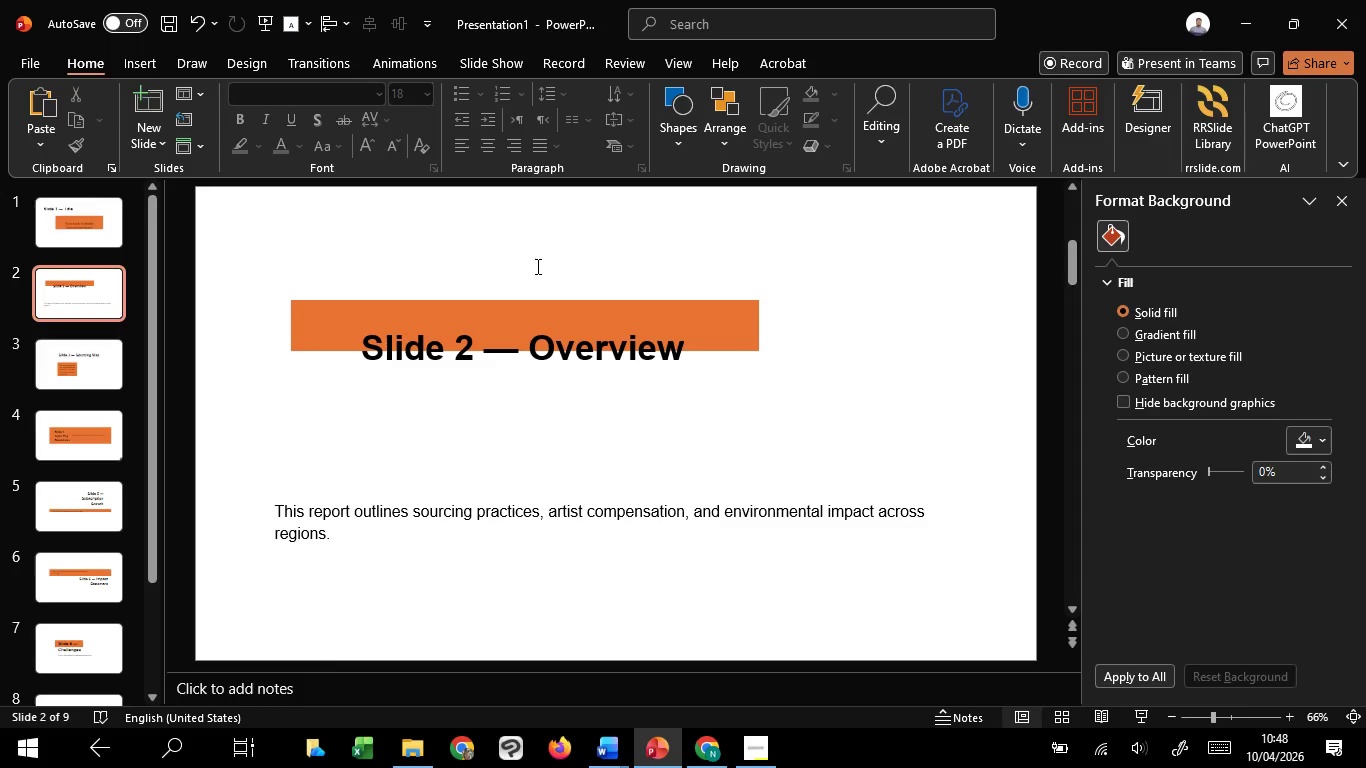 
wait(6.48)
 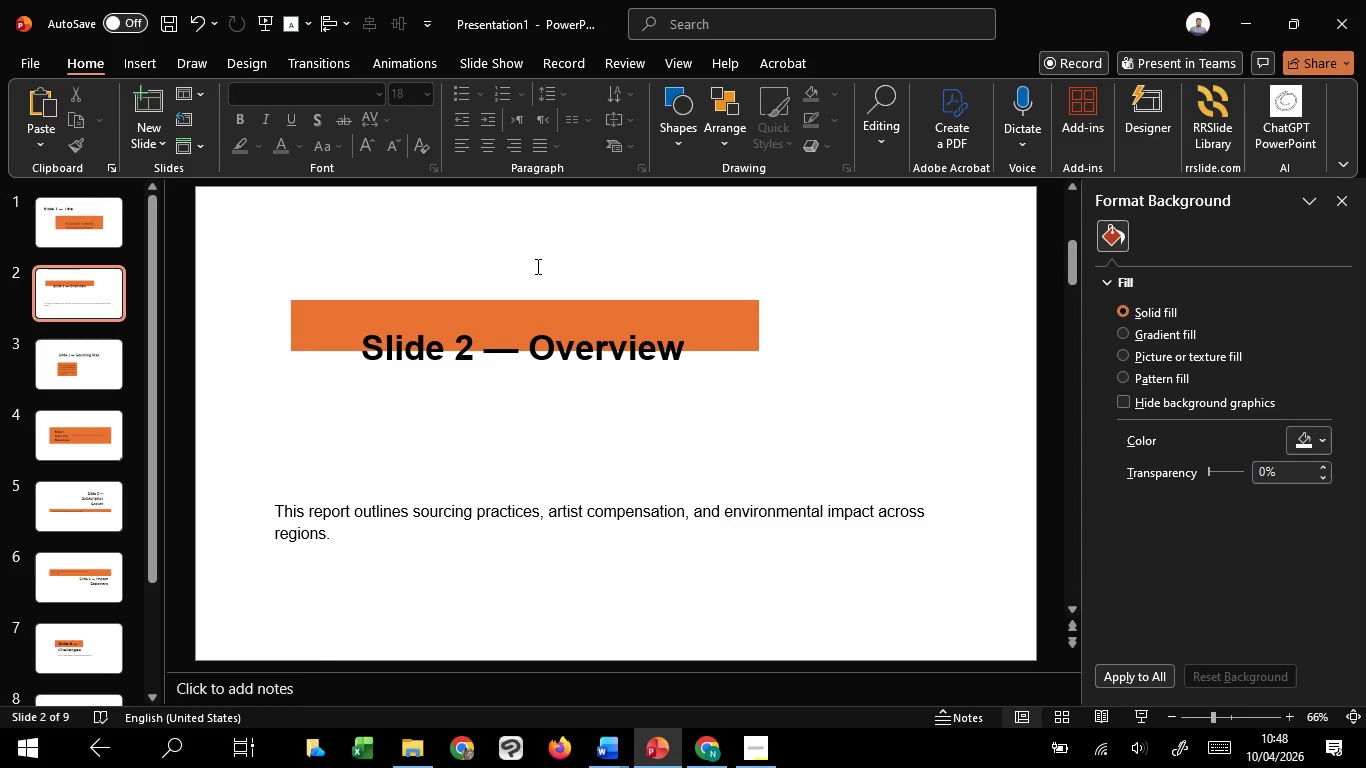 
scroll: coordinate [536, 266], scroll_direction: down, amount: 1.0
 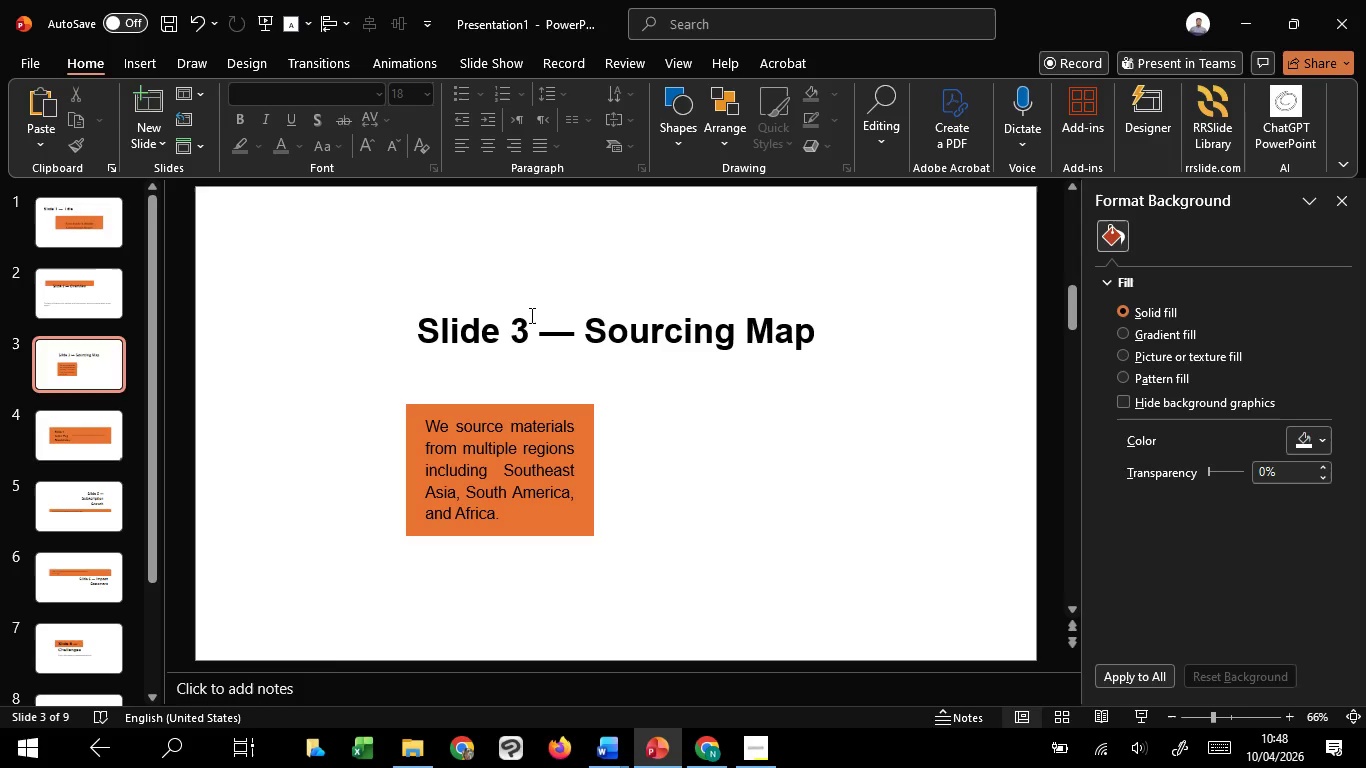 
left_click_drag(start_coordinate=[530, 315], to_coordinate=[338, 374])
 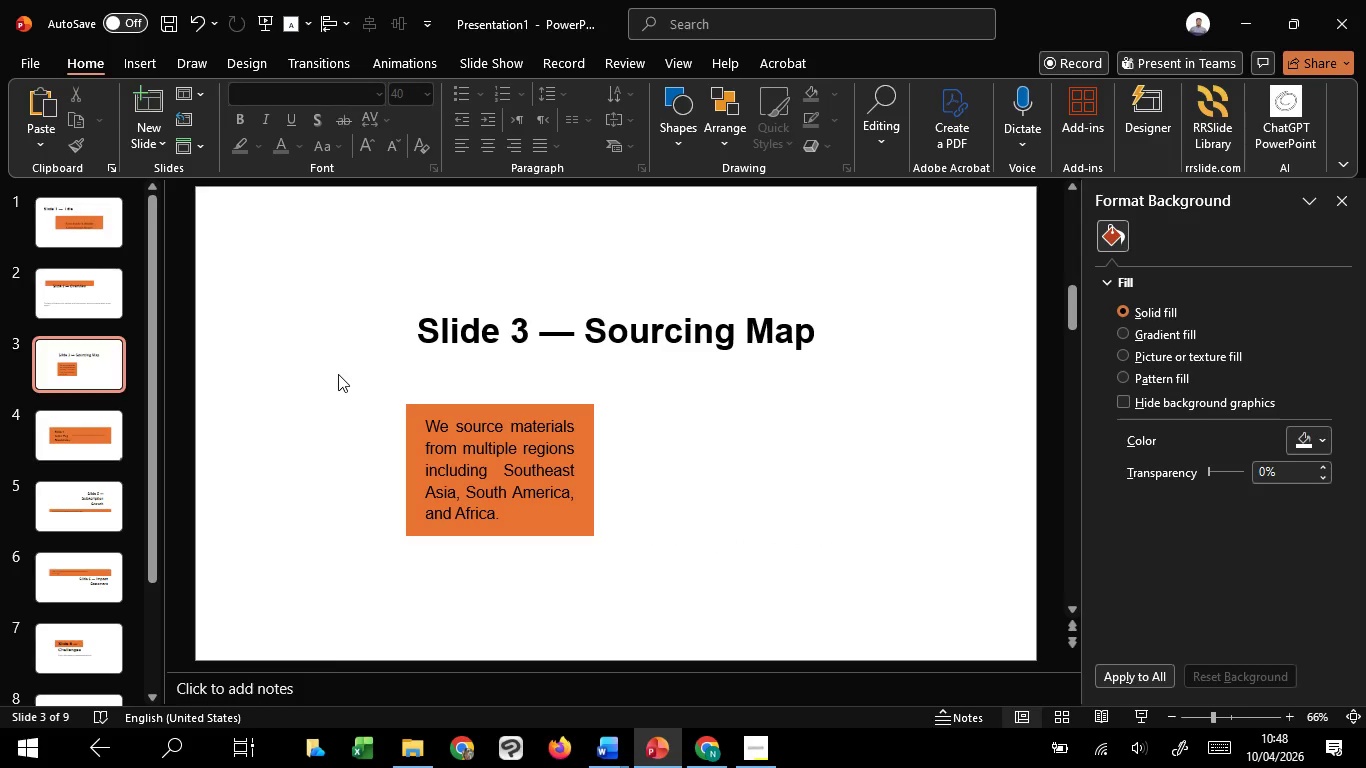 
left_click([338, 374])
 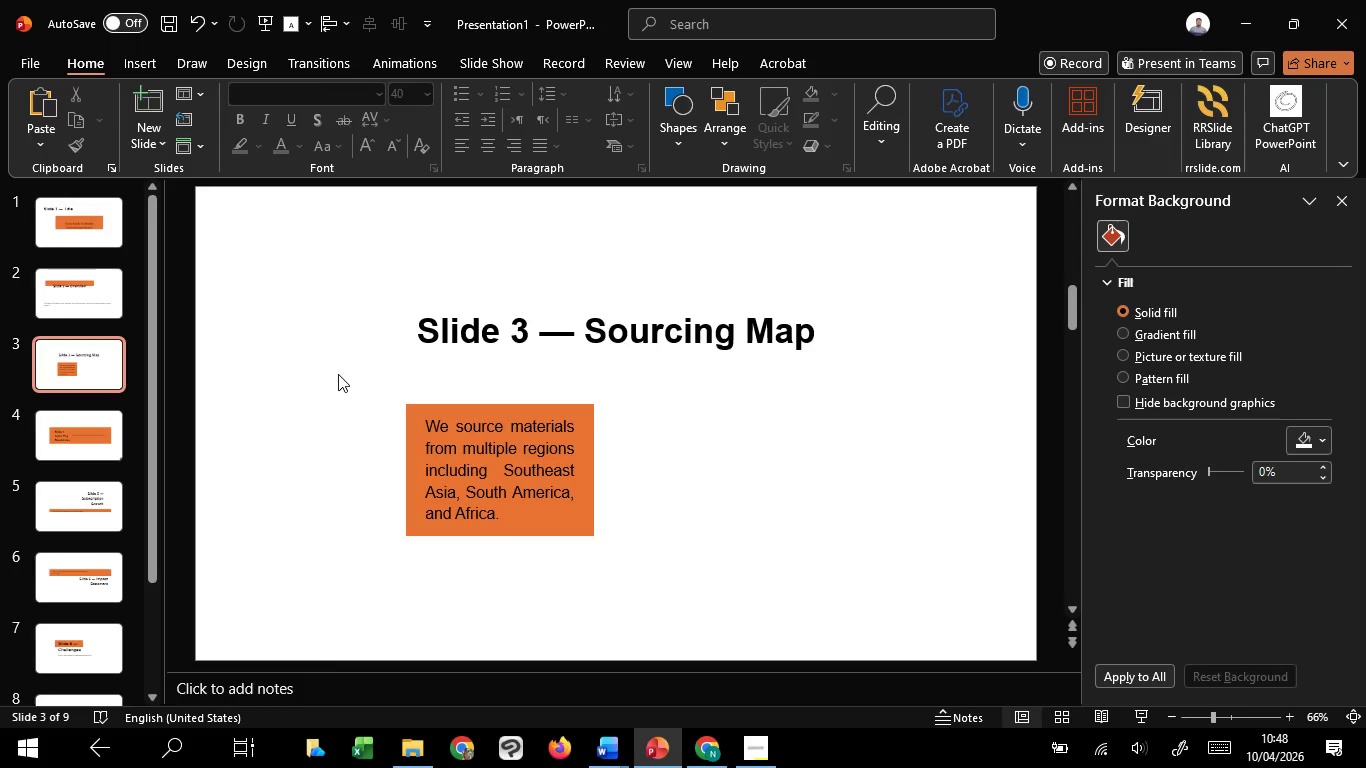 
wait(19.23)
 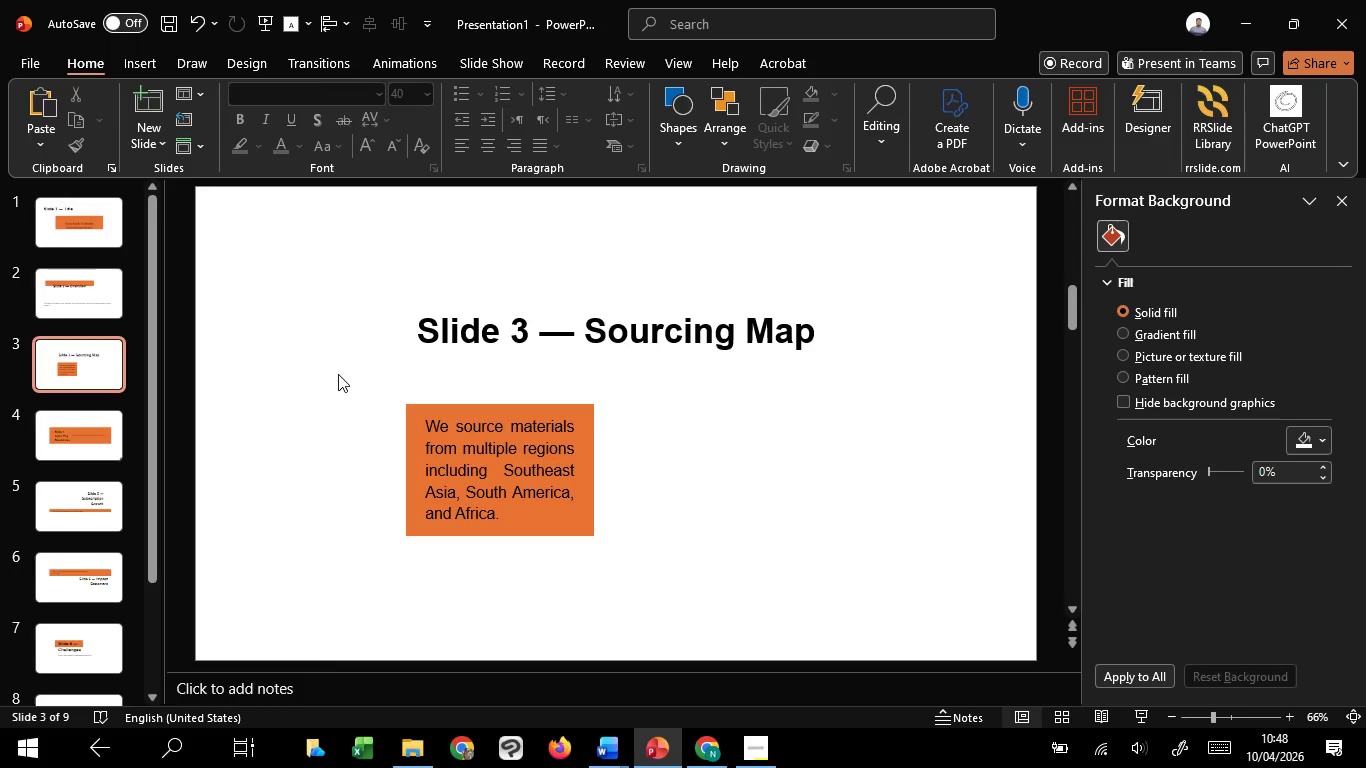 
left_click([286, 450])
 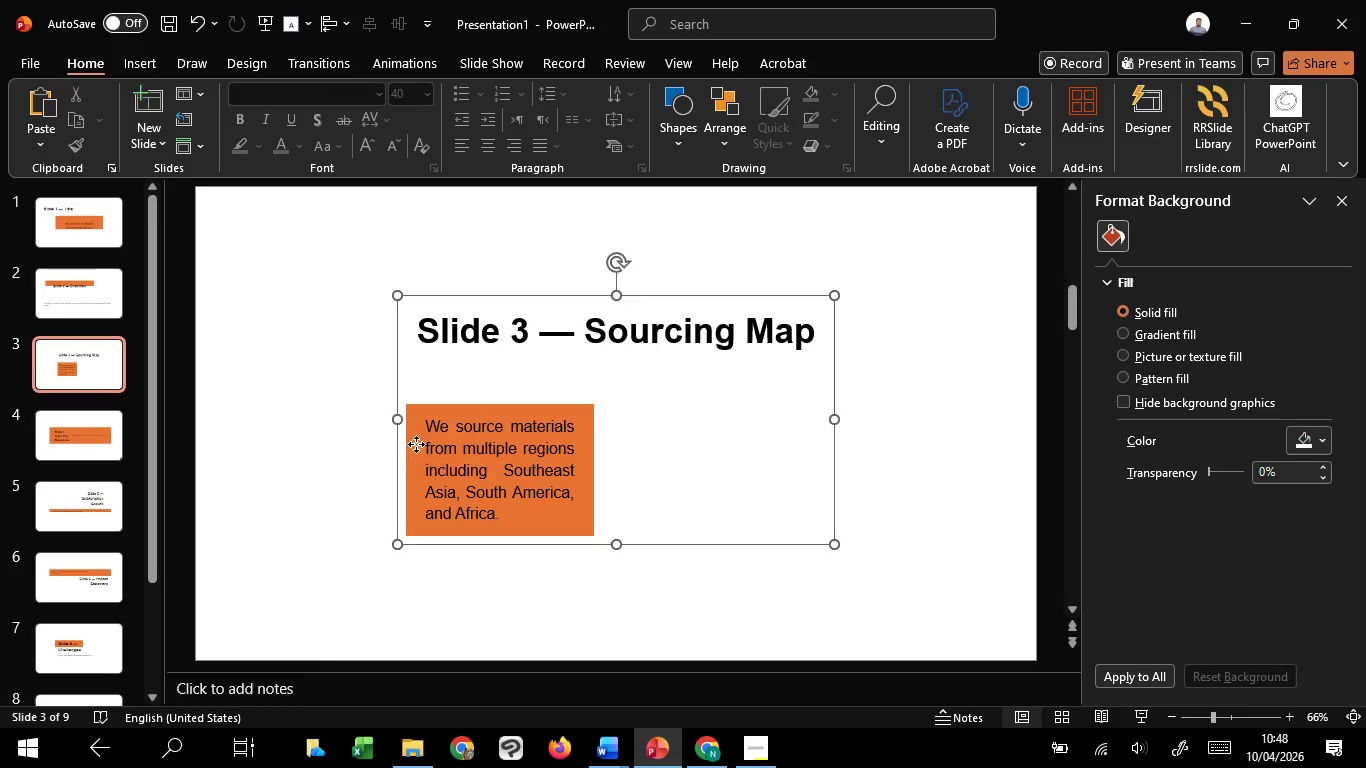 
left_click([416, 444])
 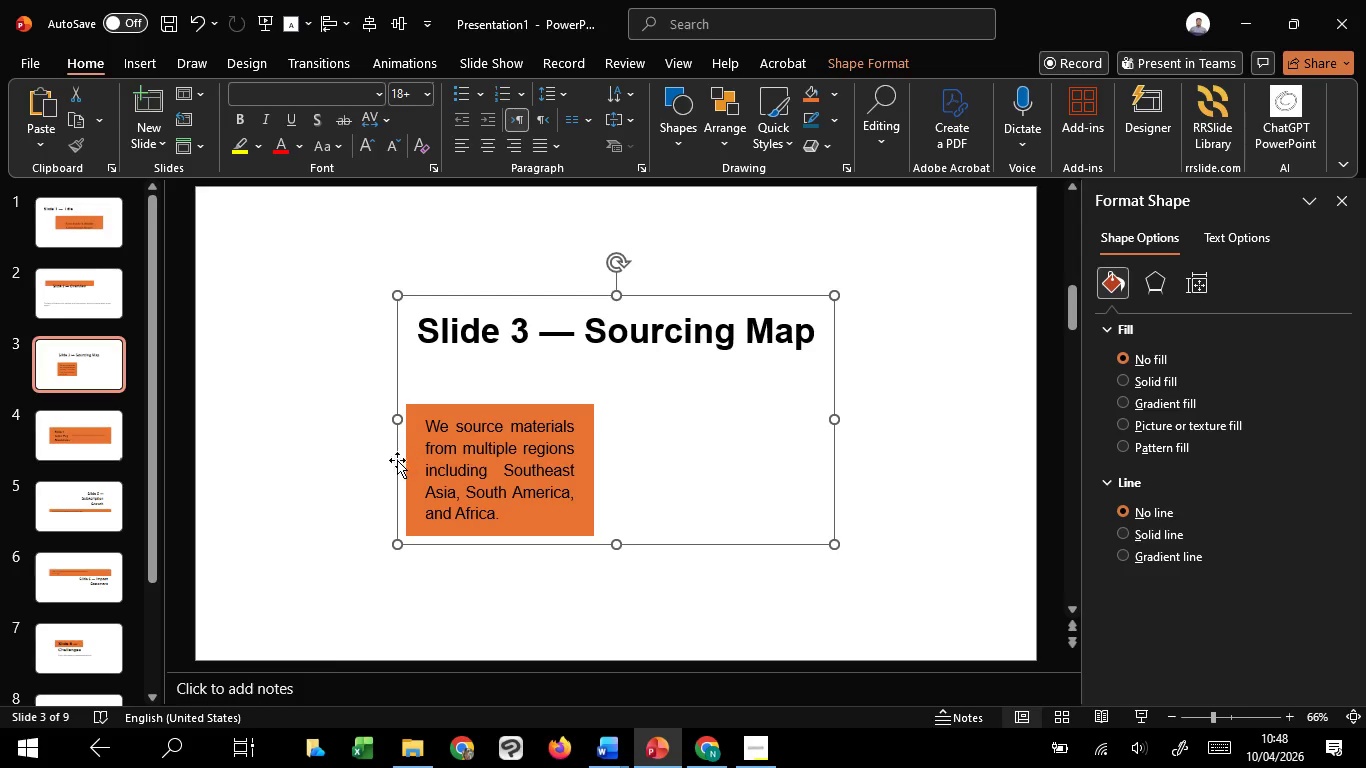 
wait(6.38)
 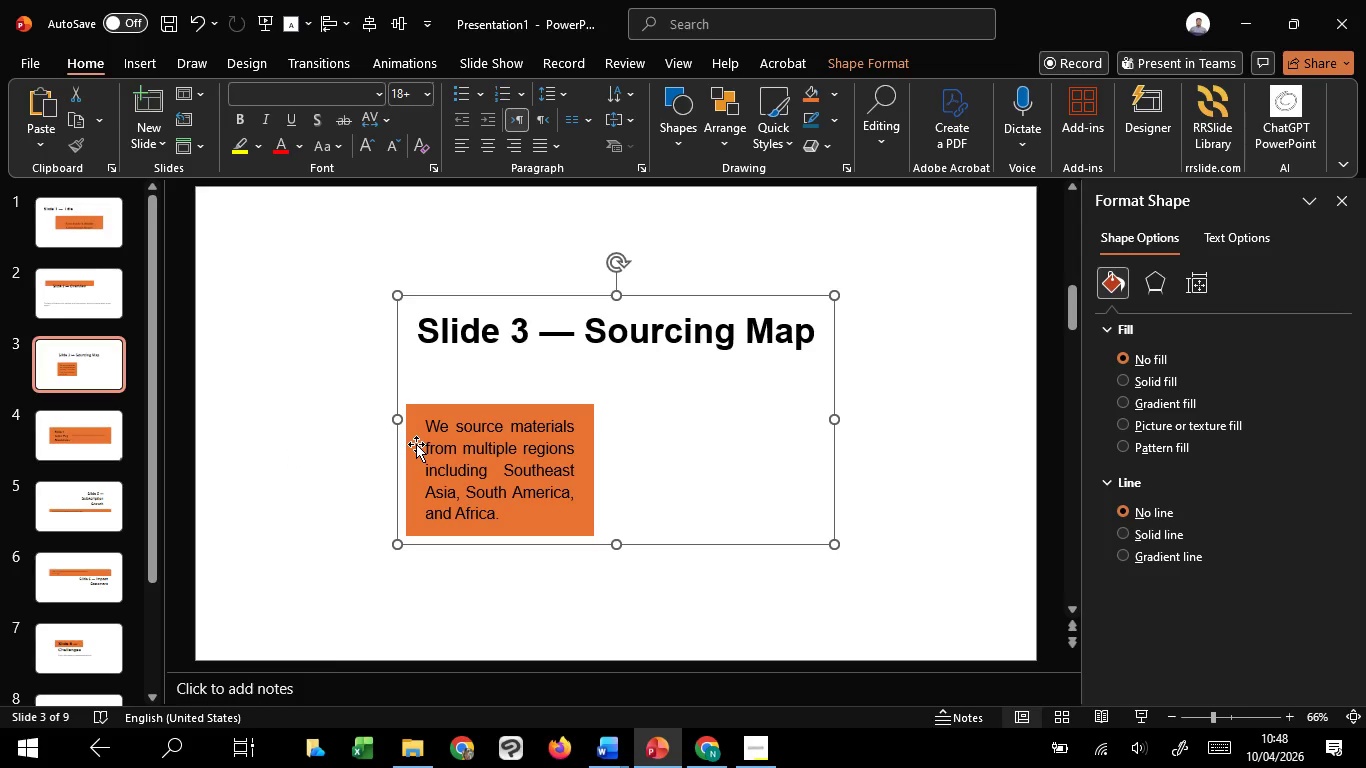 
left_click([397, 456])
 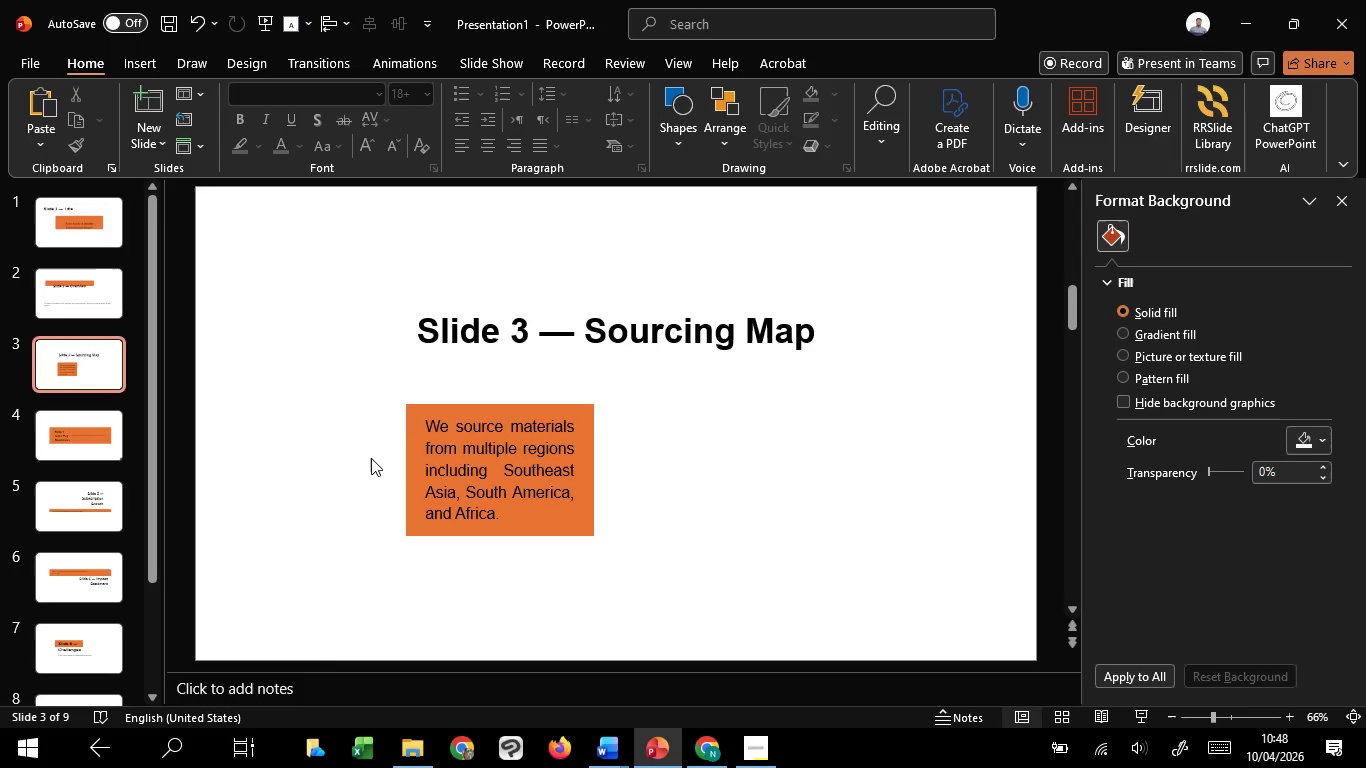 
wait(13.66)
 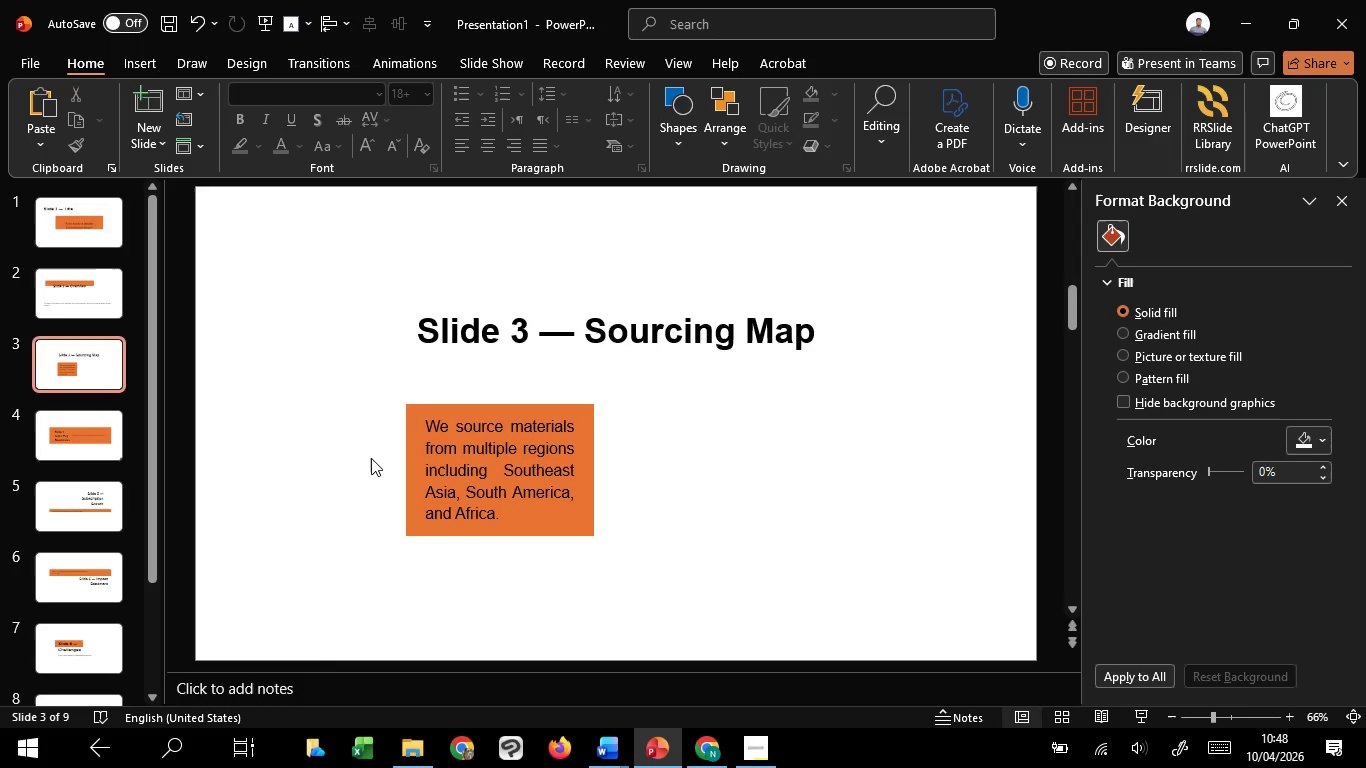 
hold_key(key=CapsLock, duration=0.5)
 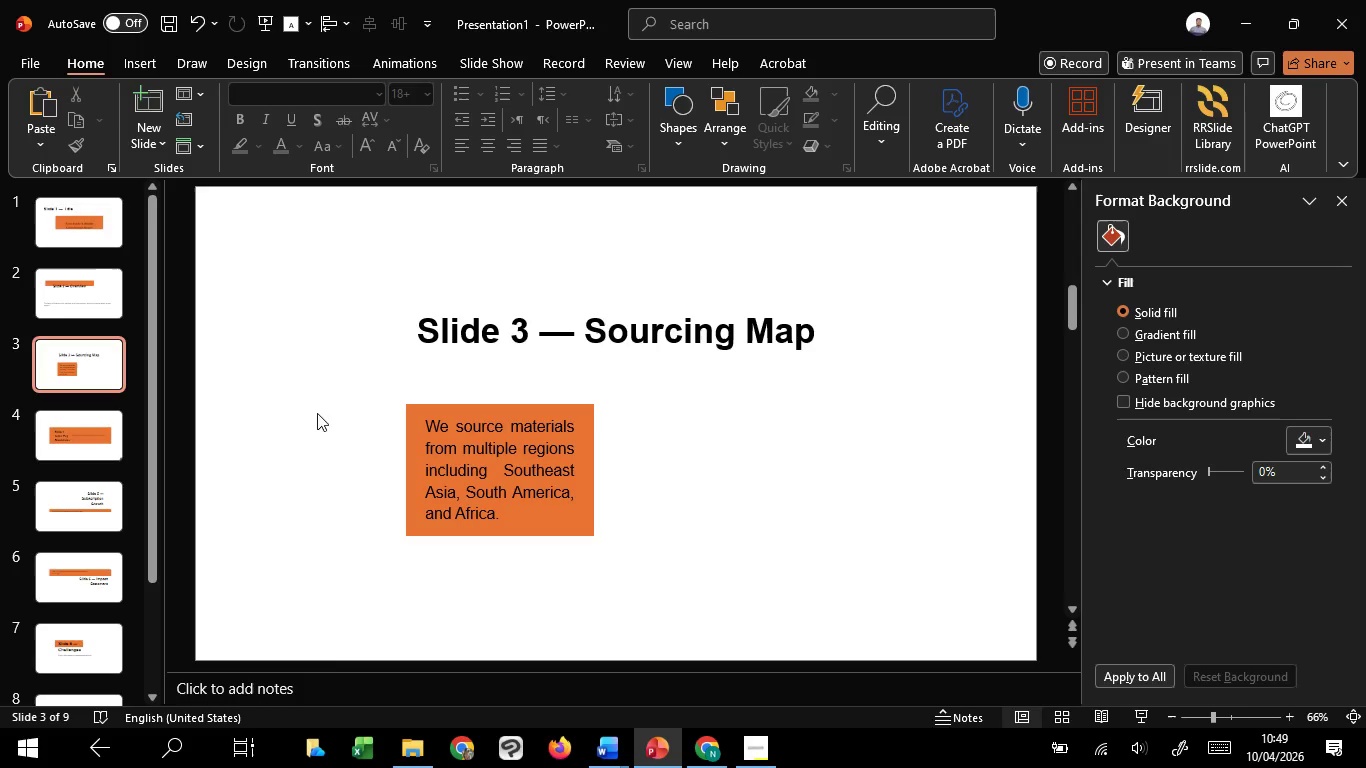 
left_click([310, 392])
 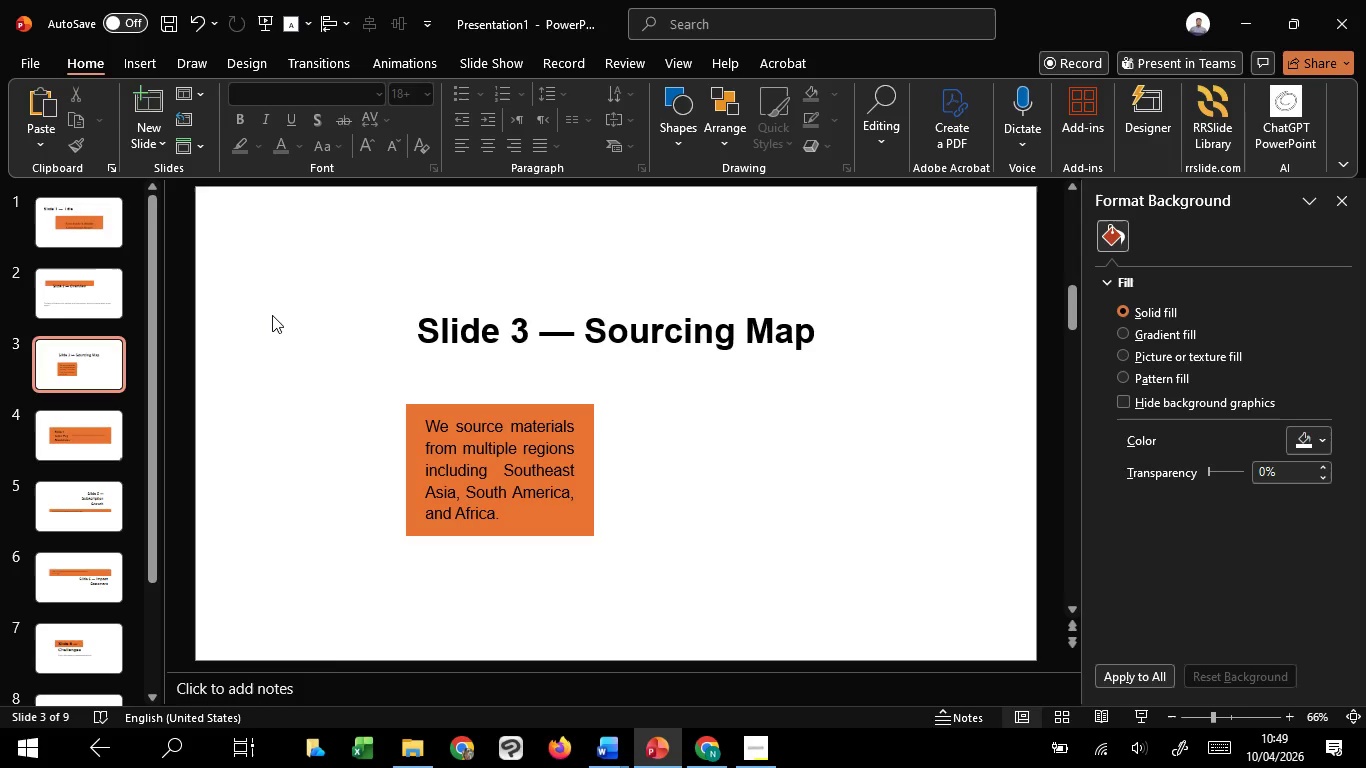 
left_click([272, 315])
 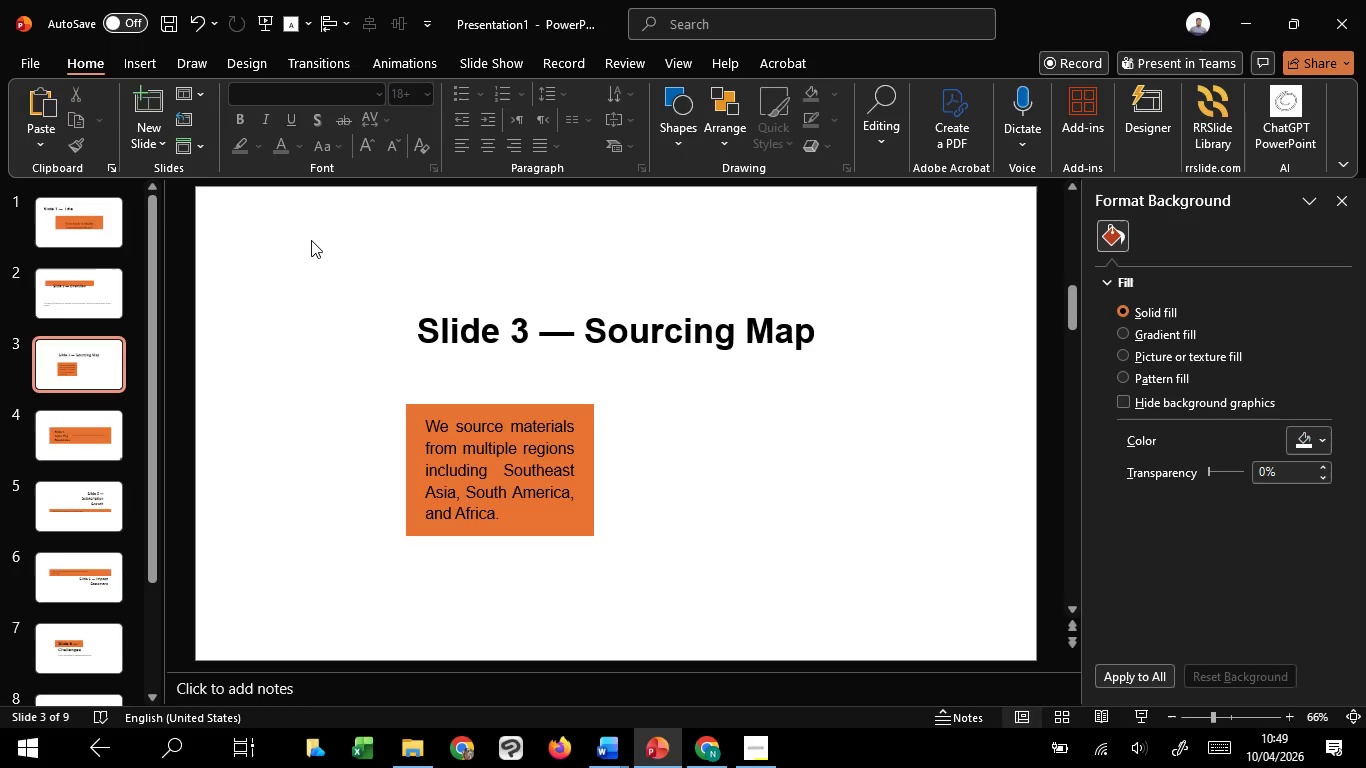 
left_click([311, 240])
 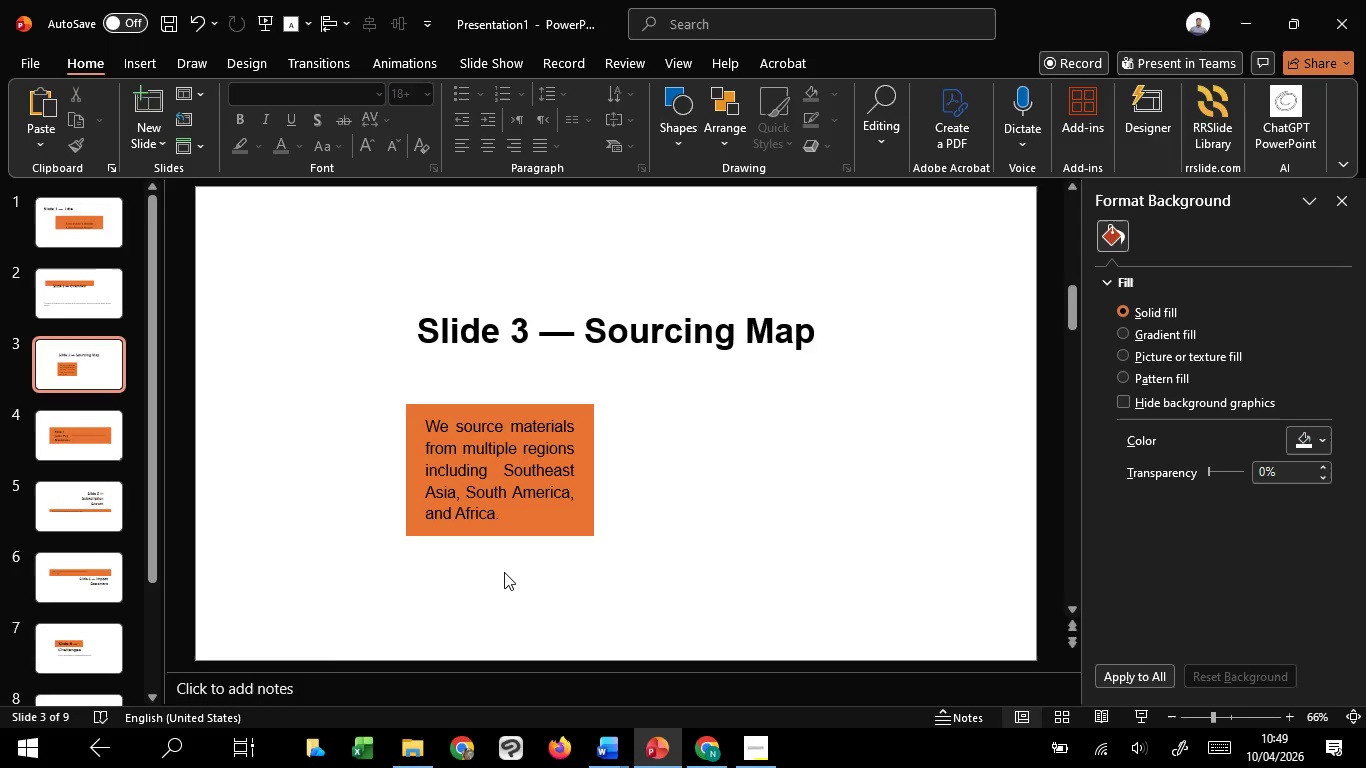 
hold_key(key=ControlLeft, duration=0.61)
scroll: coordinate [506, 572], scroll_direction: down, amount: 1.0
 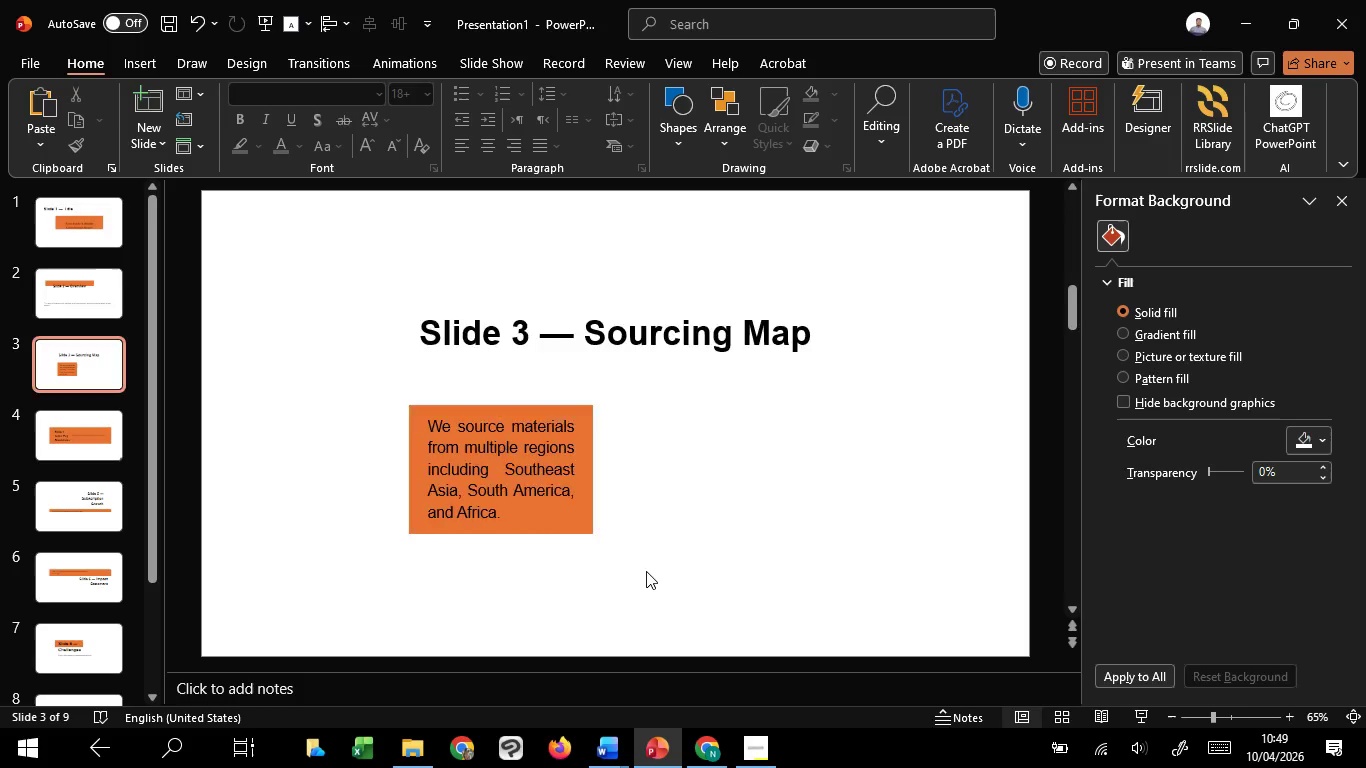 
scroll: coordinate [646, 571], scroll_direction: up, amount: 1.0
 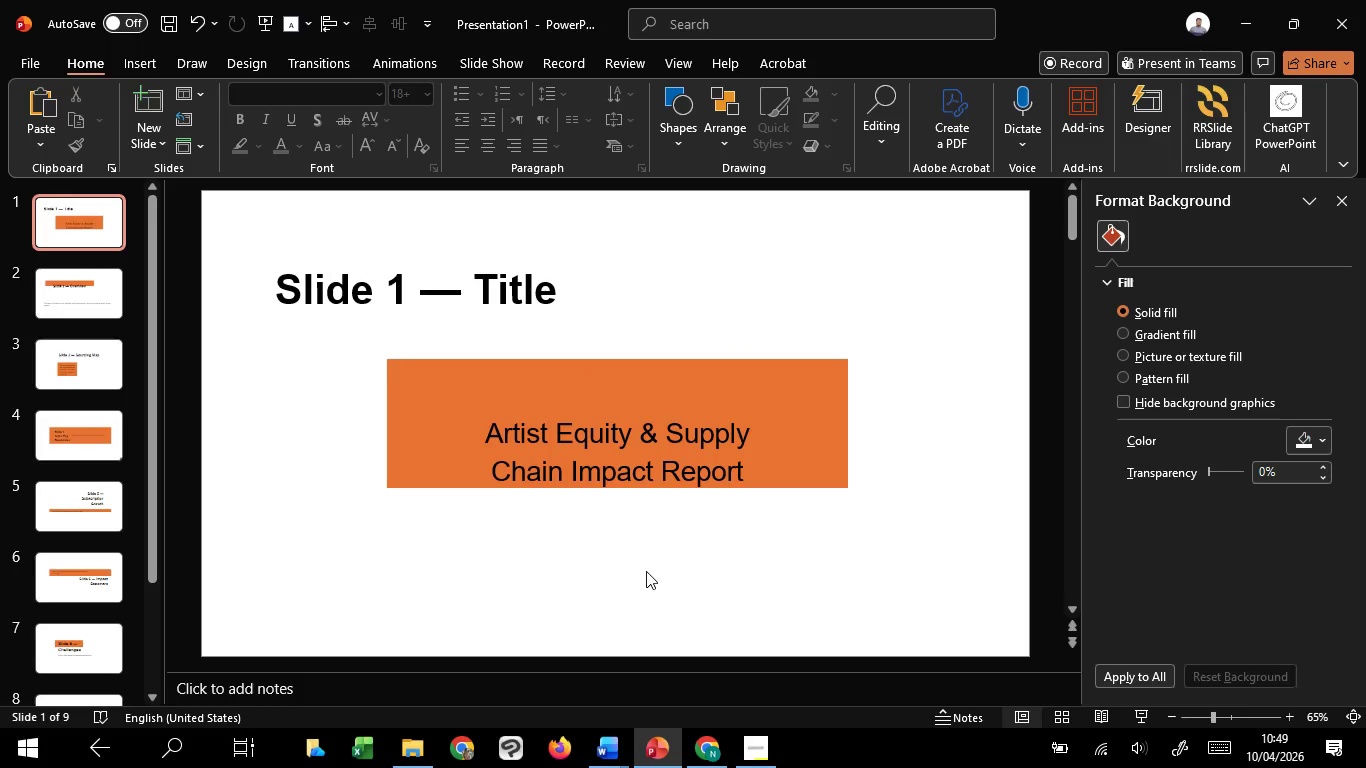 
wait(6.66)
 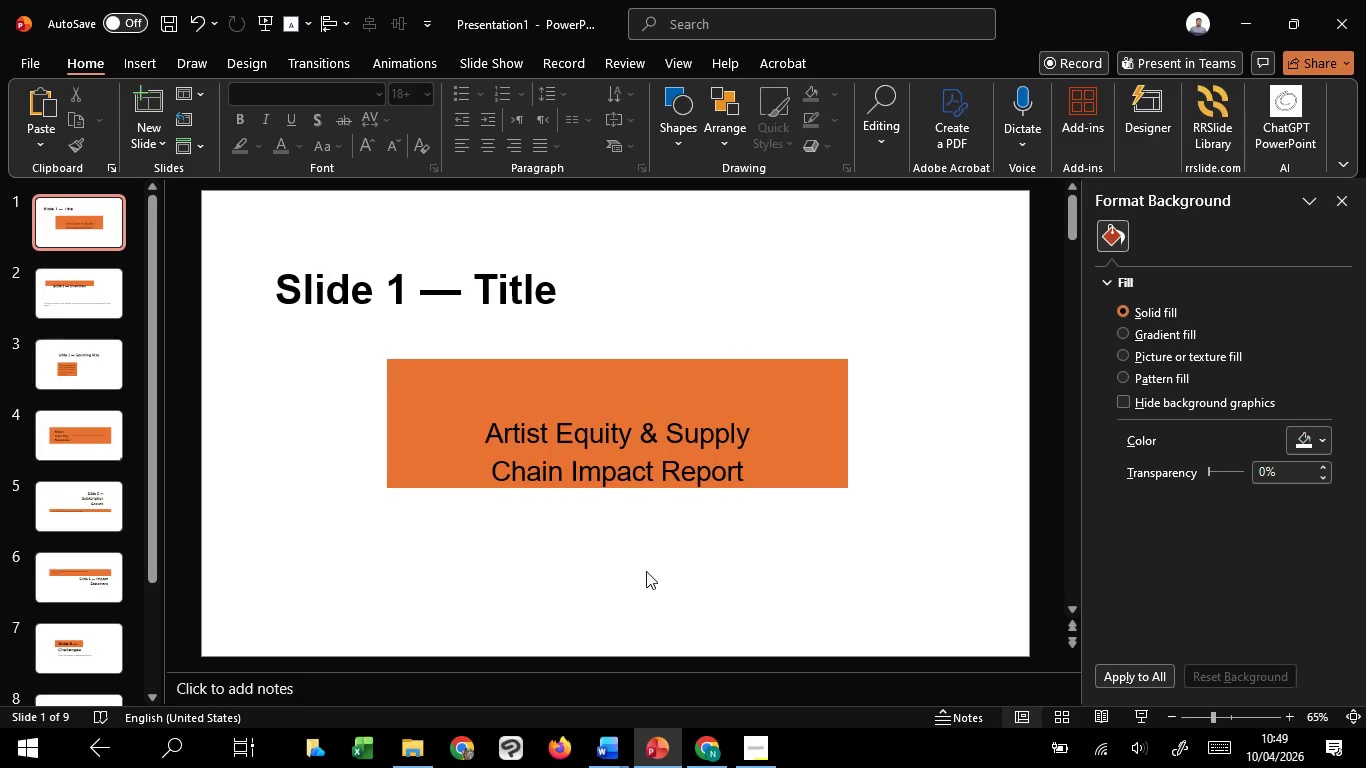 
double_click([830, 371])
 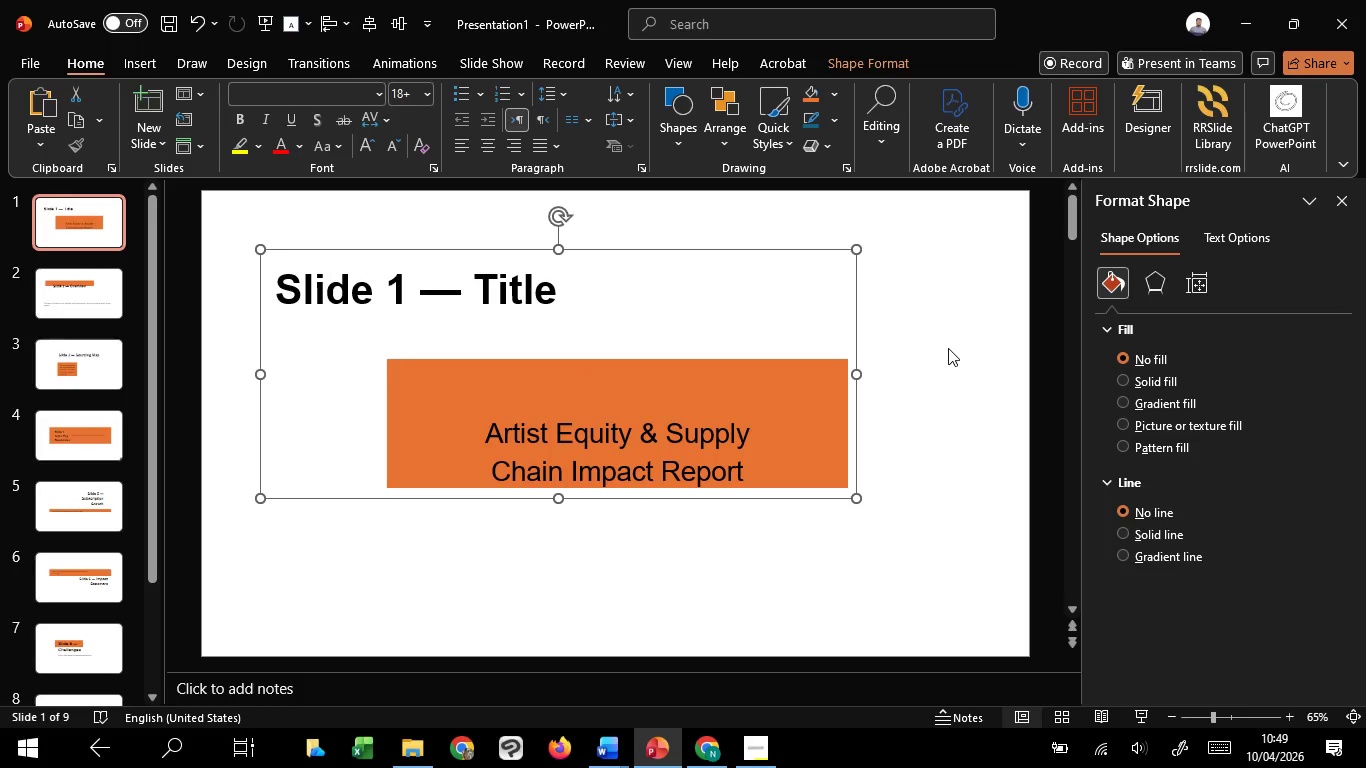 
hold_key(key=ControlLeft, duration=0.78)
scroll: coordinate [947, 349], scroll_direction: down, amount: 2.0
 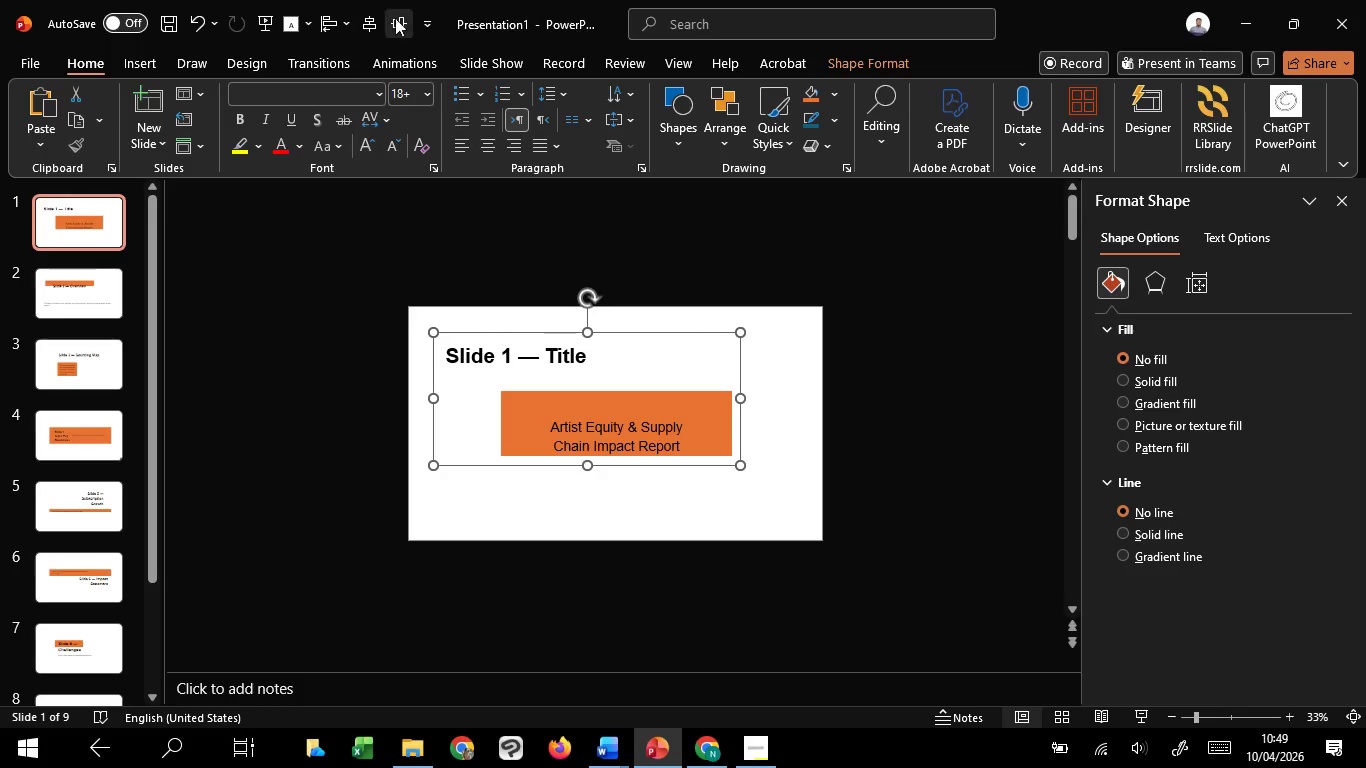 
left_click([385, 20])
 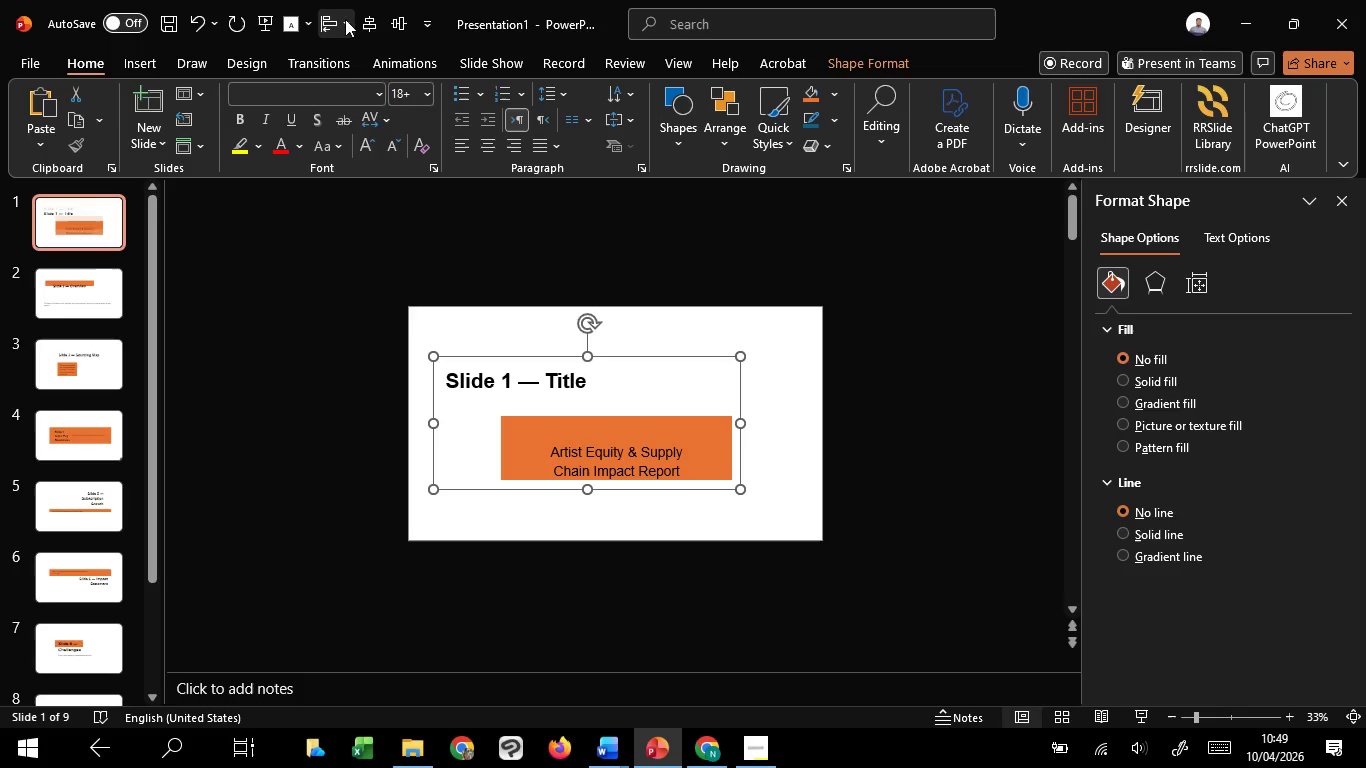 
left_click([344, 19])
 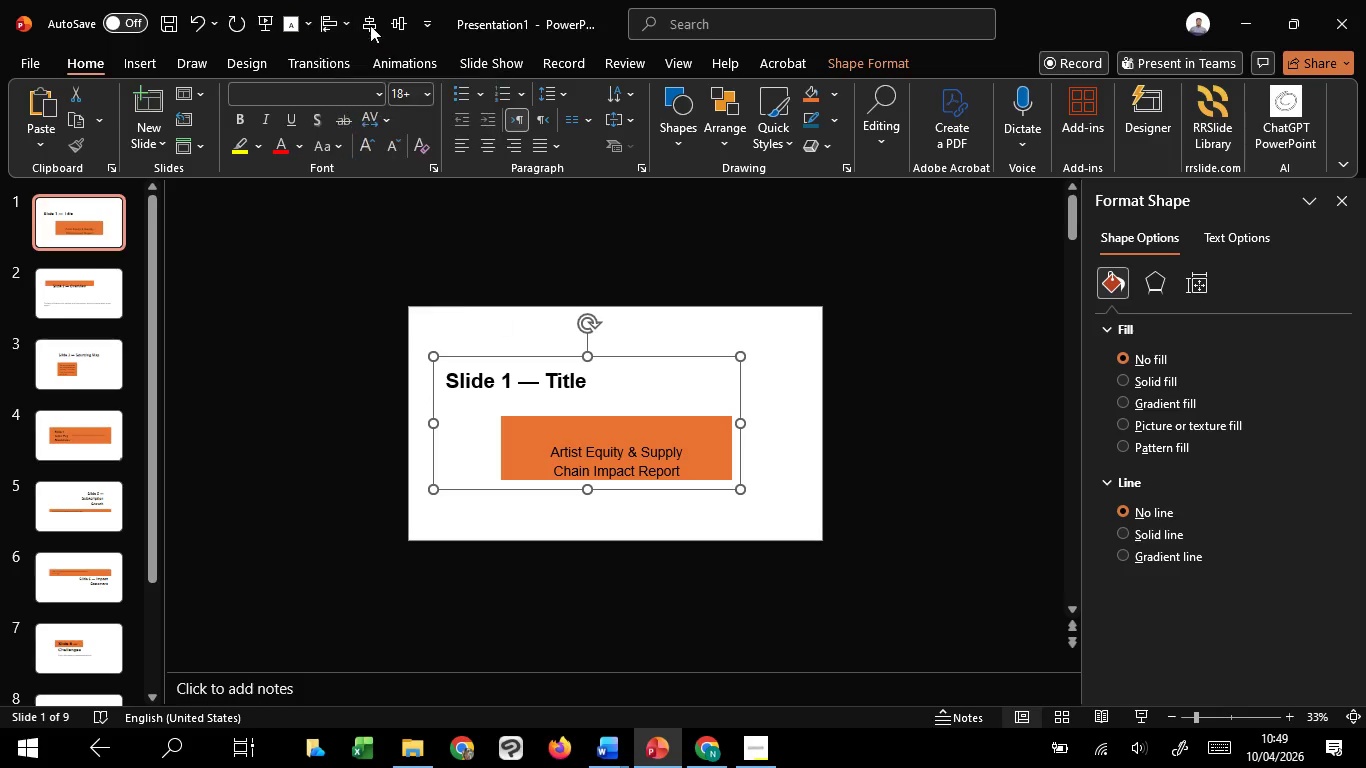 
double_click([370, 25])
 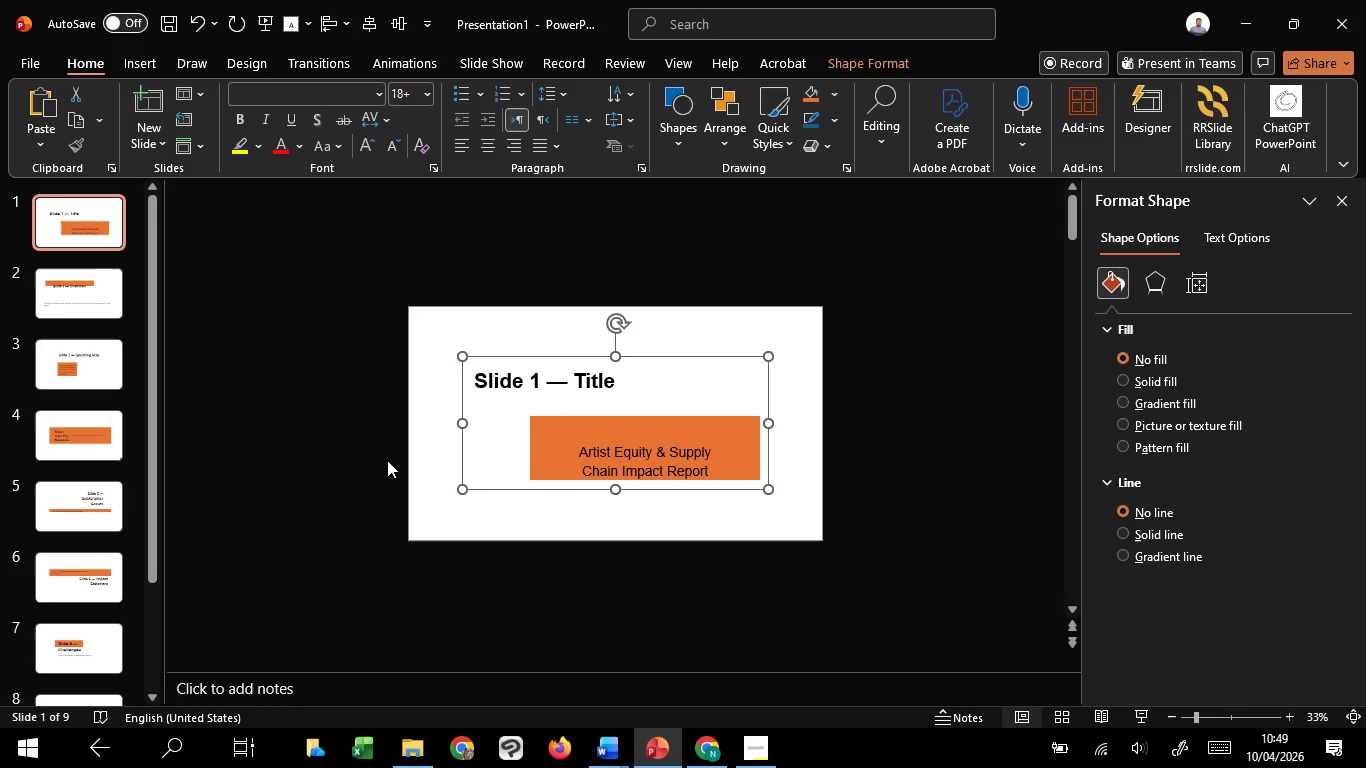 
left_click([387, 460])
 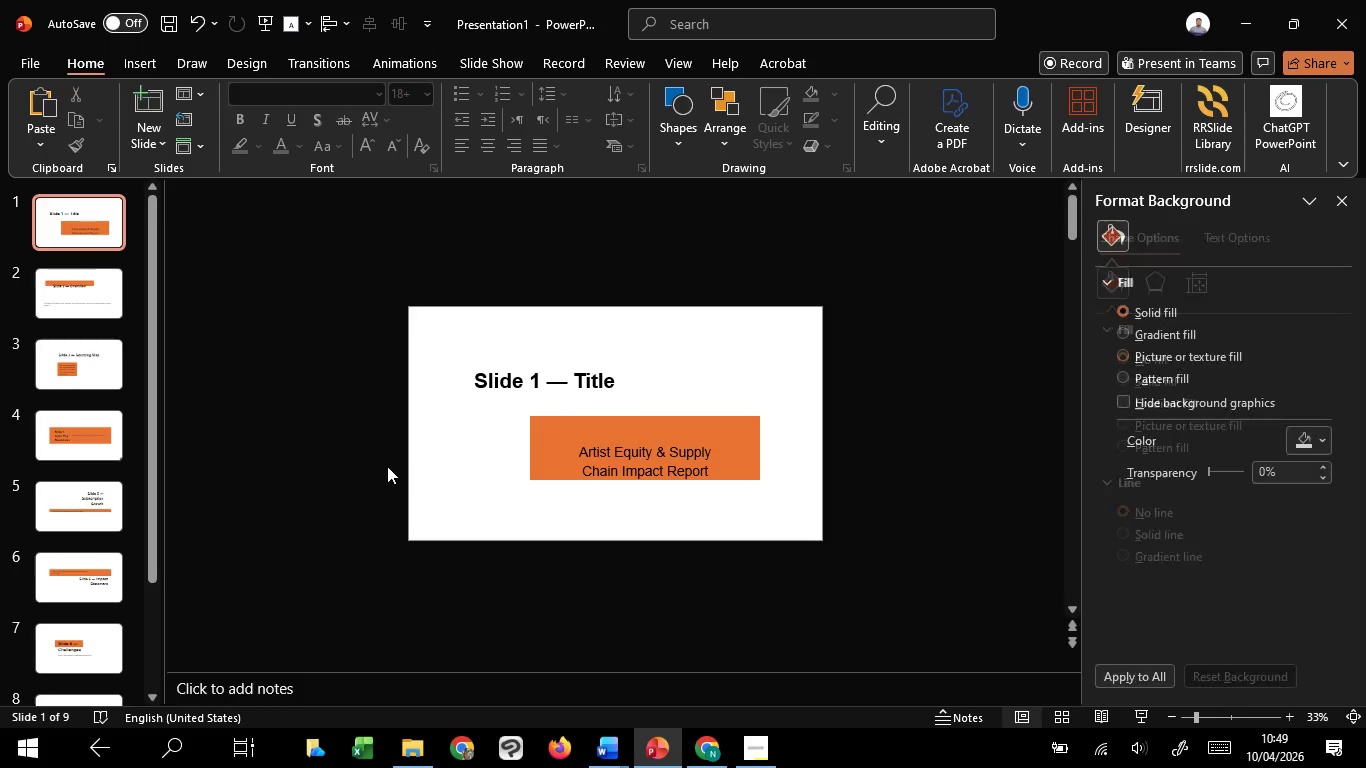 
scroll: coordinate [387, 466], scroll_direction: up, amount: 2.0
 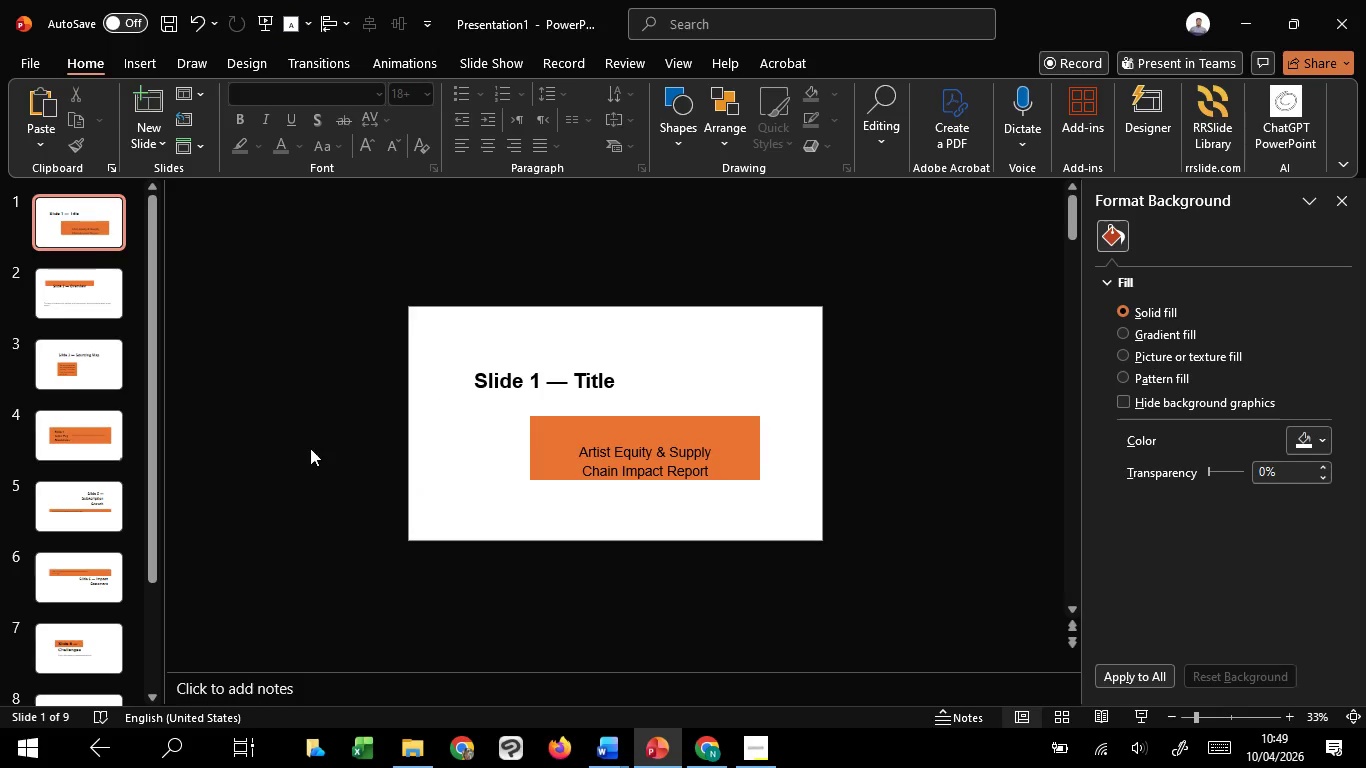 
scroll: coordinate [310, 448], scroll_direction: down, amount: 1.0
 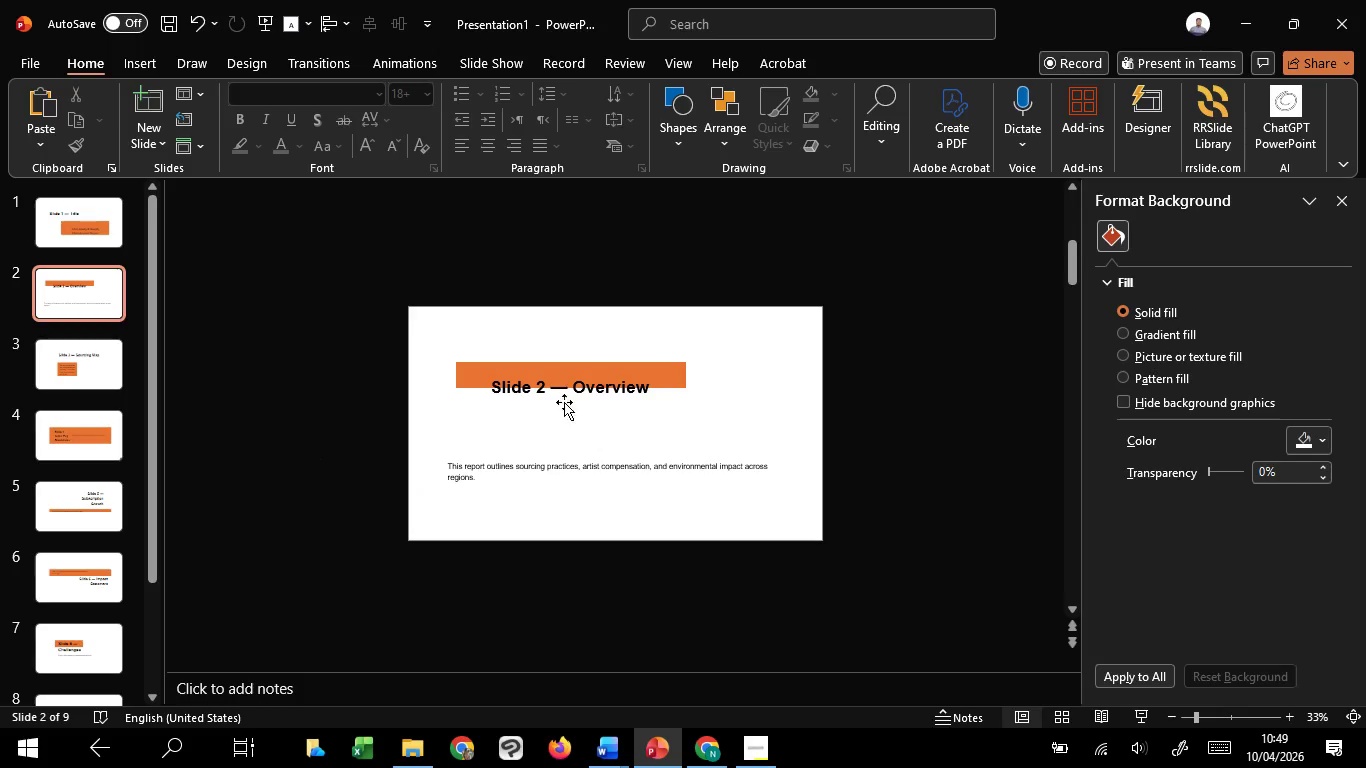 
double_click([585, 386])
 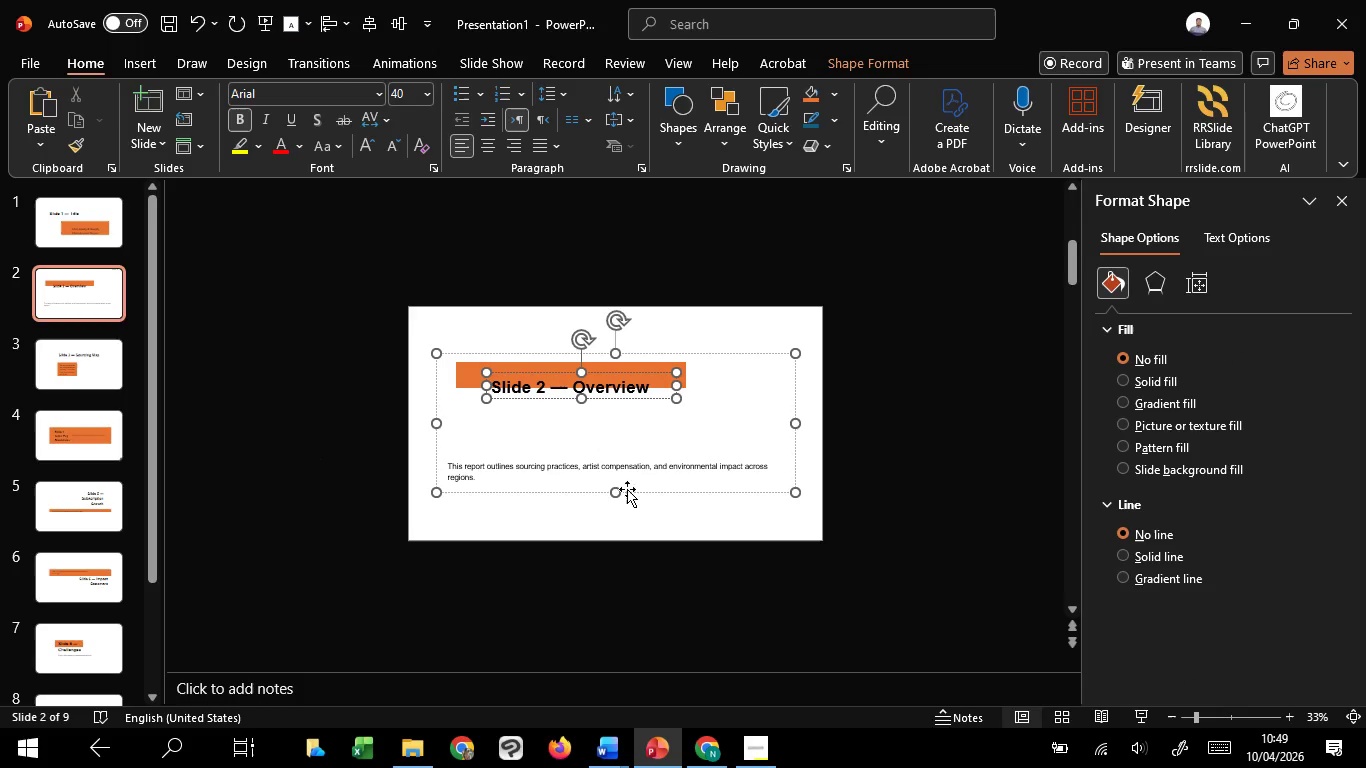 
left_click([632, 492])
 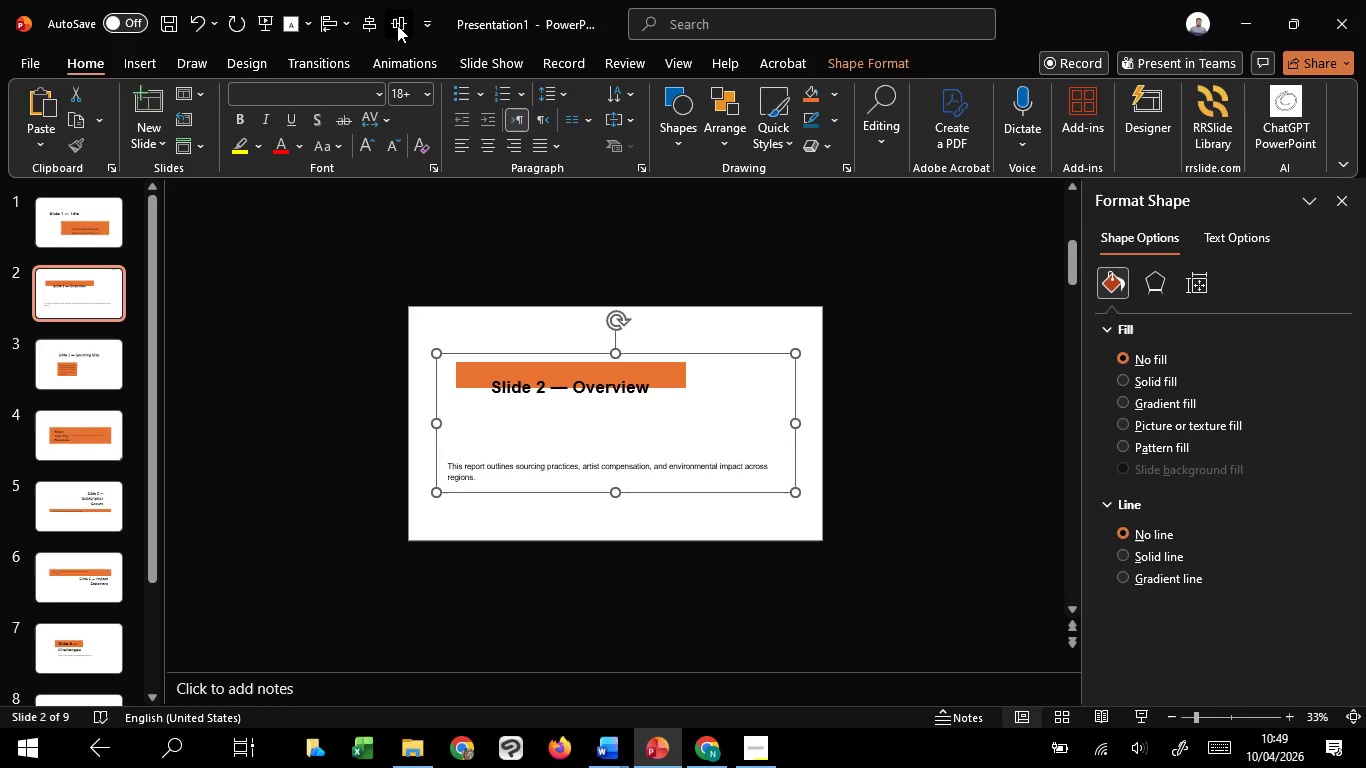 
double_click([371, 23])
 